 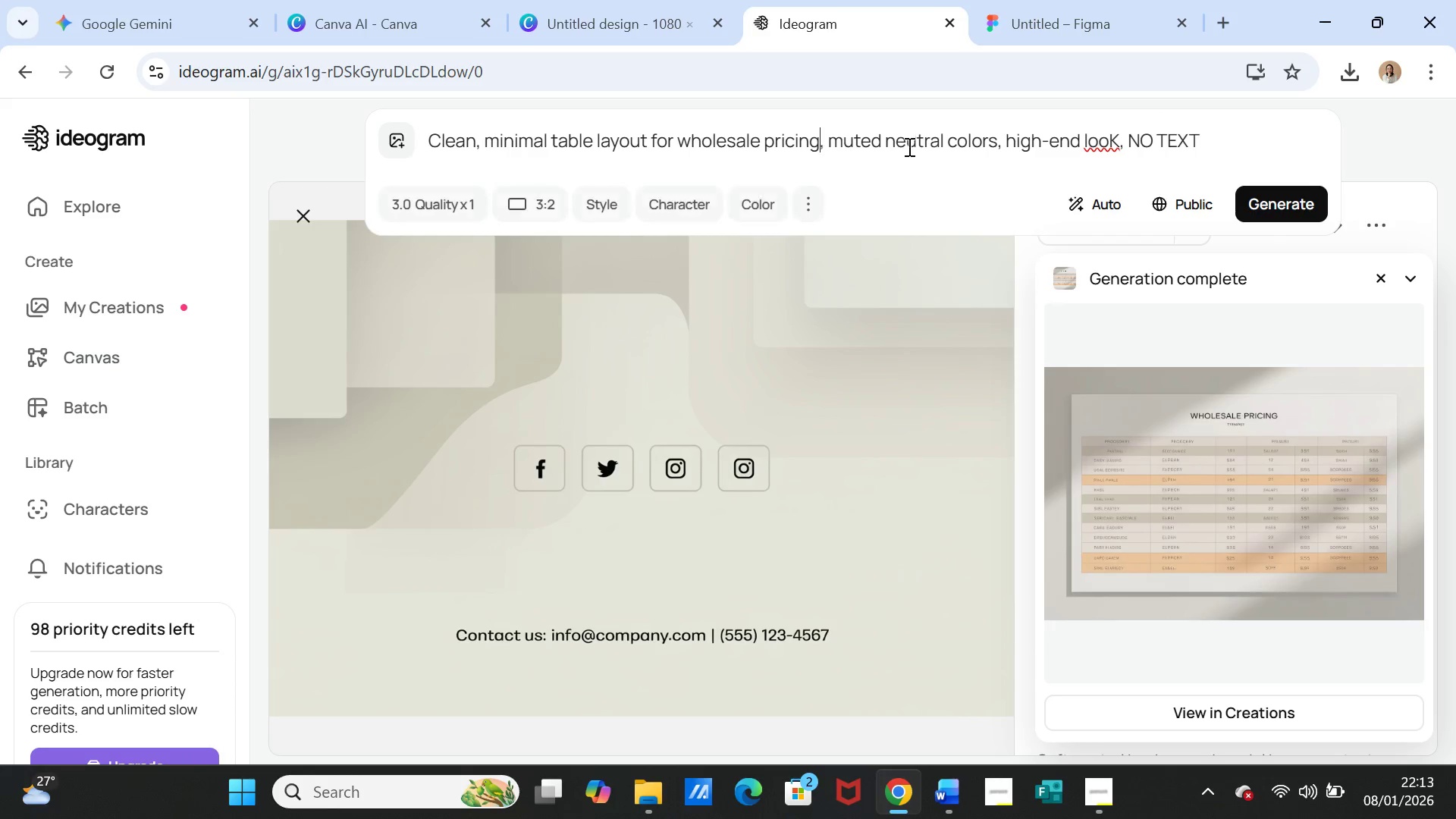 
key(ArrowRight)
 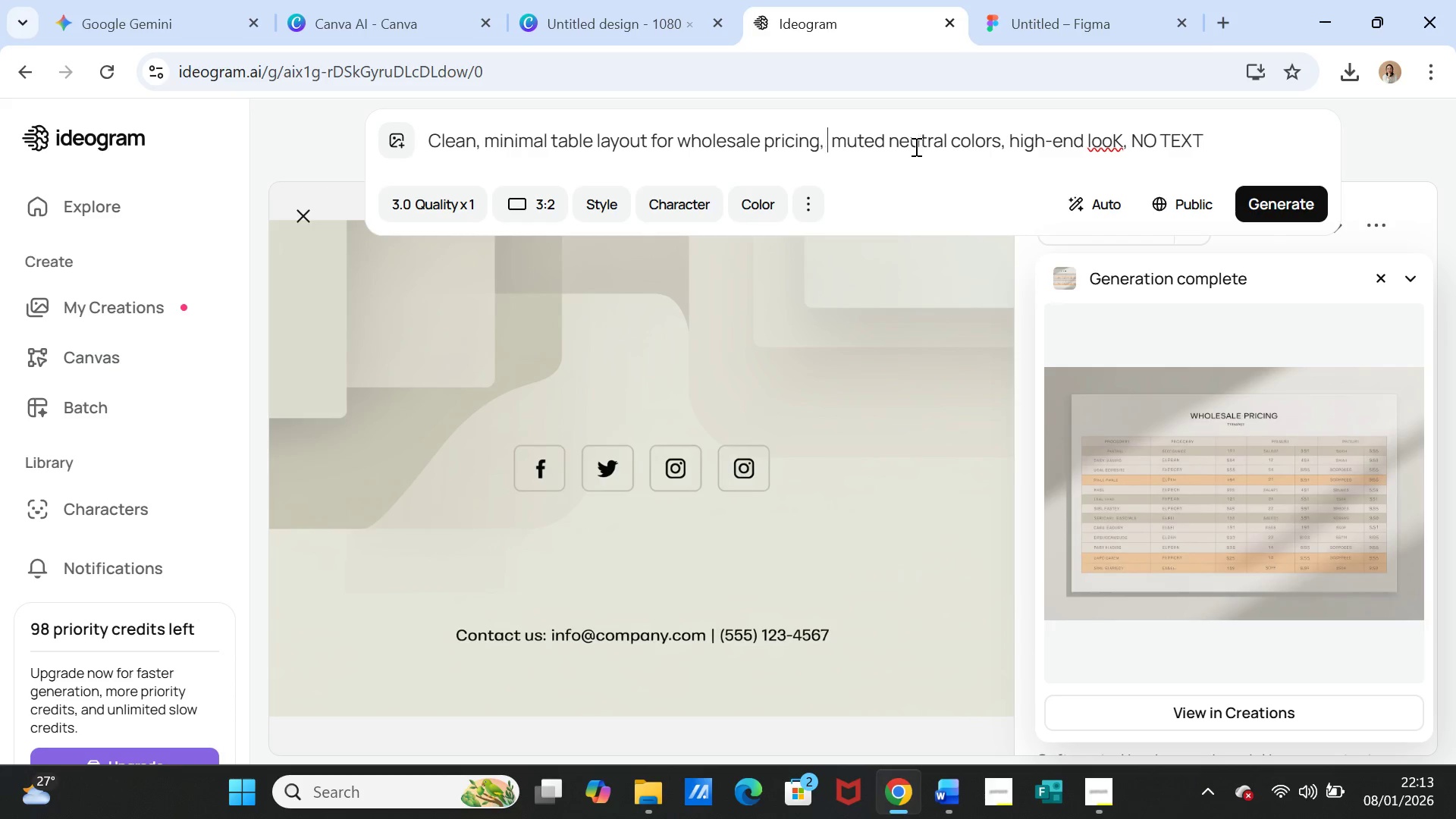 
type( "MOSS )
 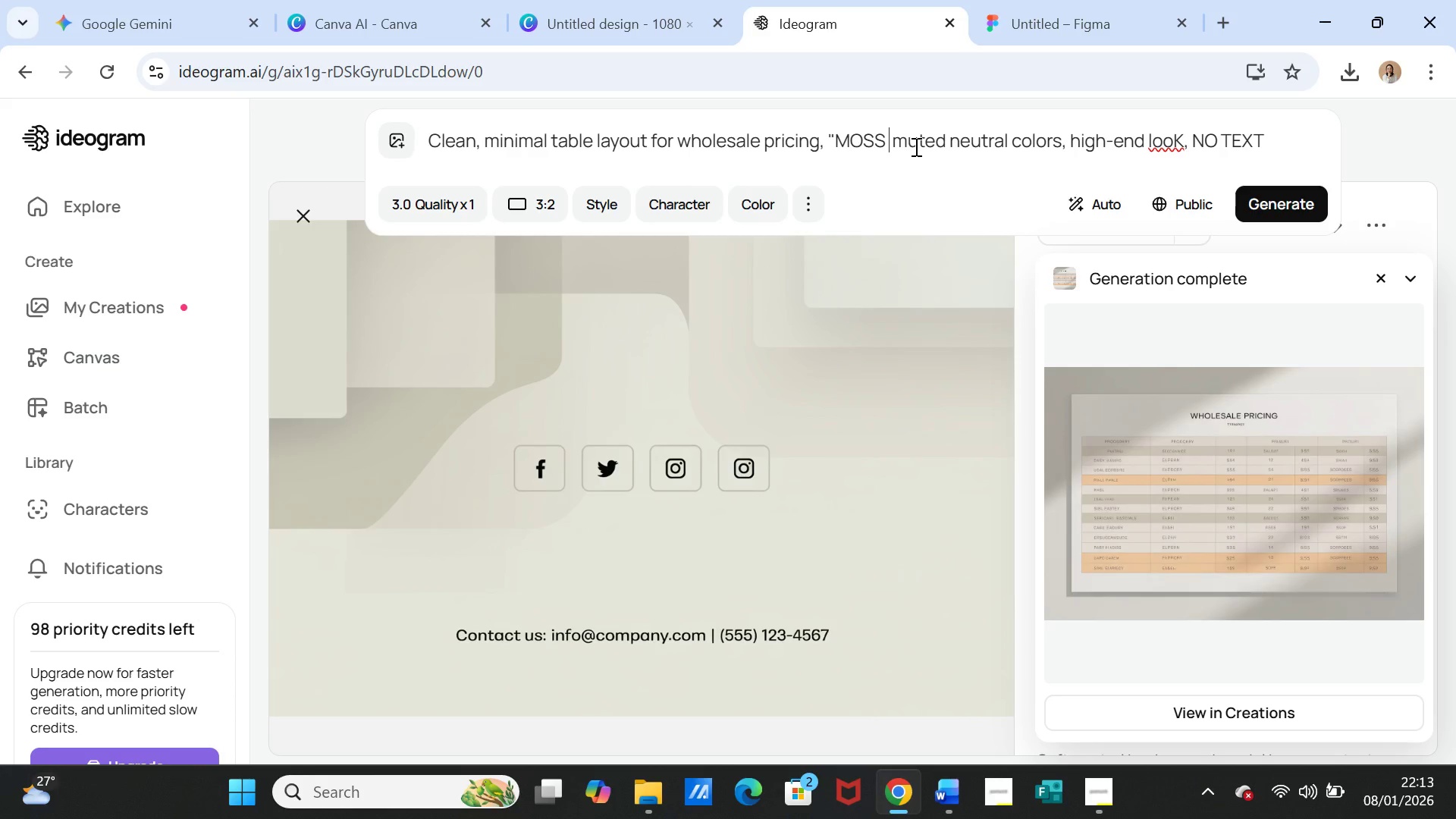 
type(%)
key(Backspace)
type($90, )
key(Backspace)
key(Backspace)
type(" )
 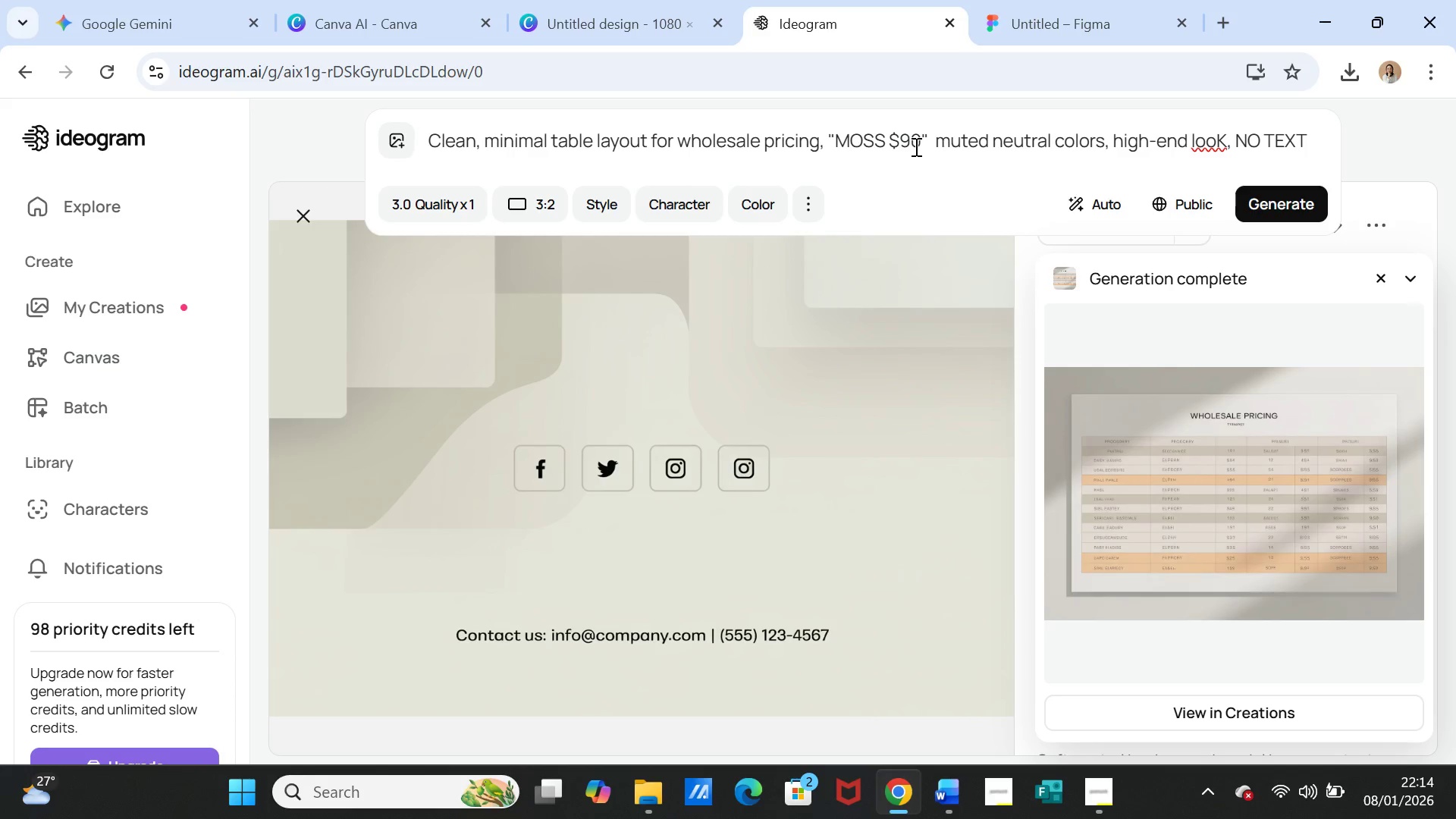 
key(Comma)
 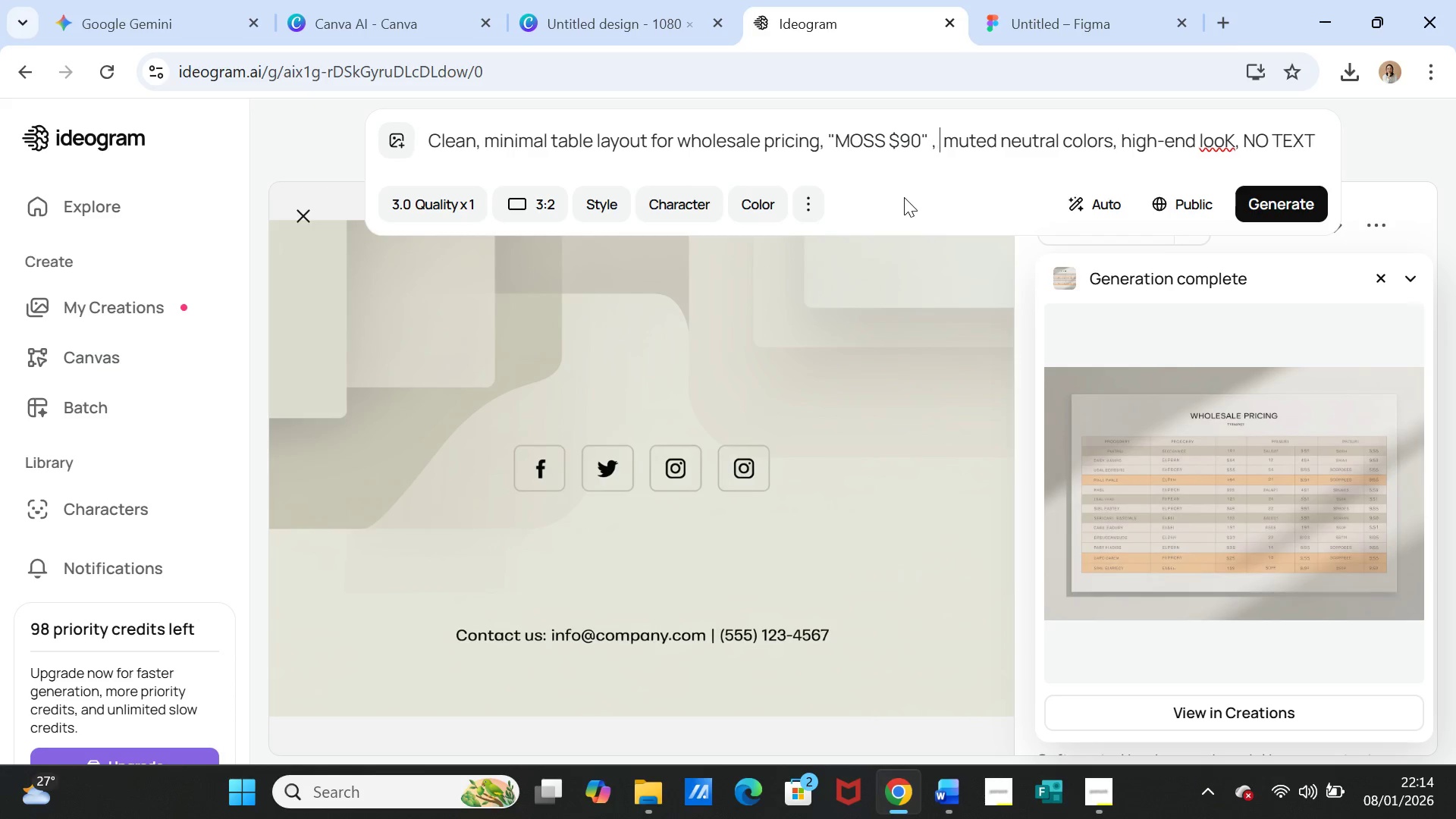 
key(Space)
 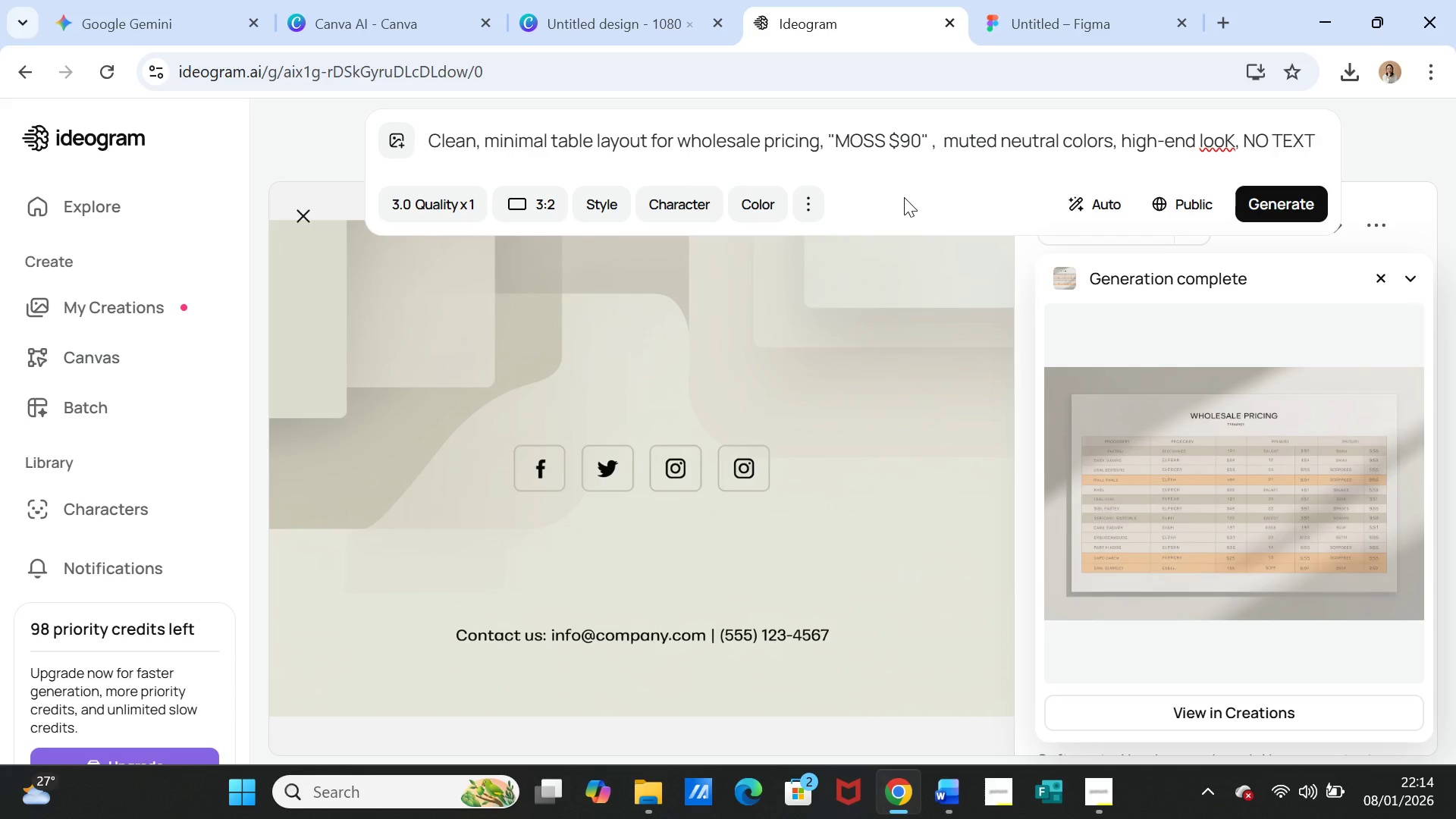 
key(Shift+Quote)
 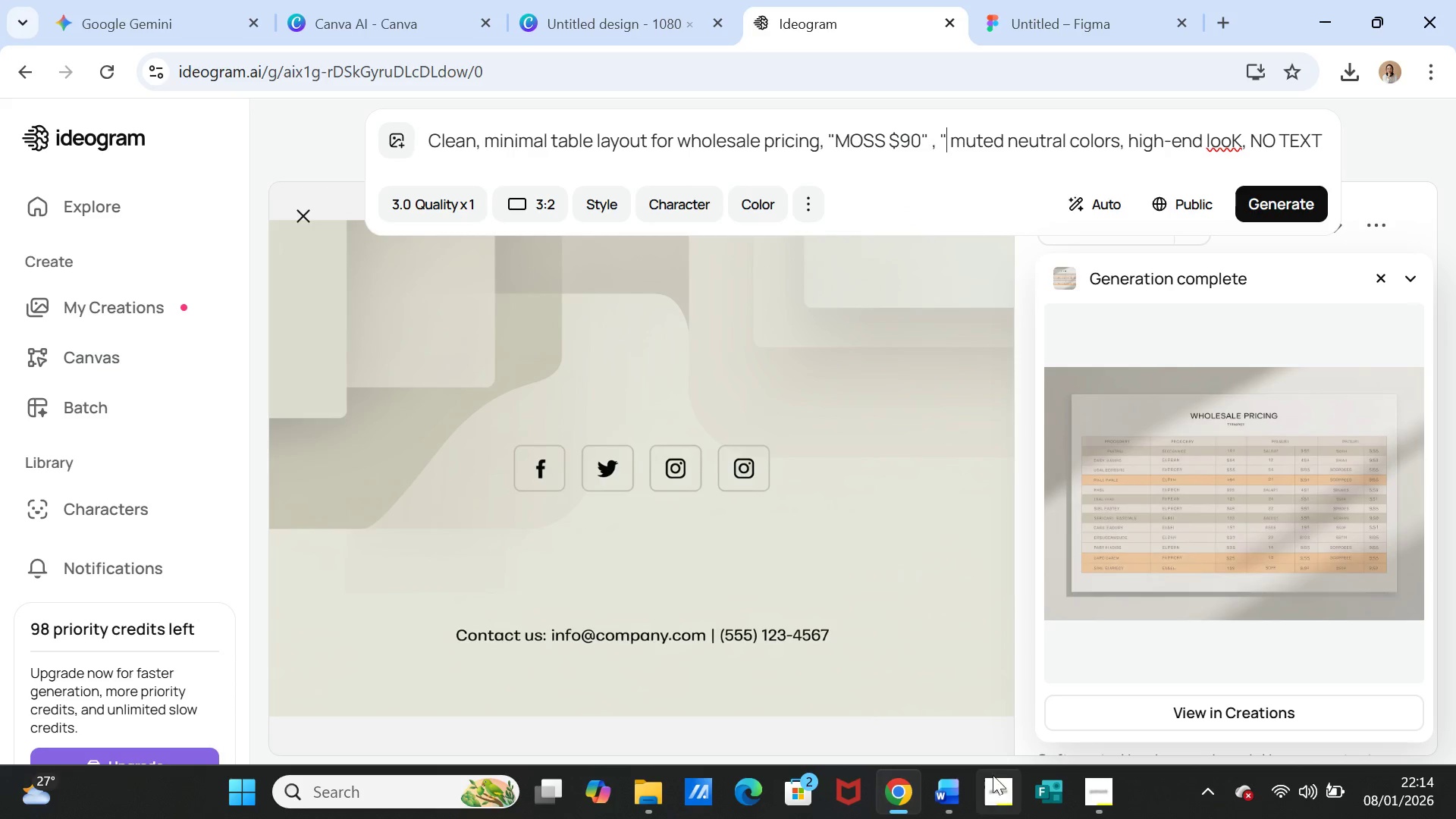 
left_click([956, 783])
 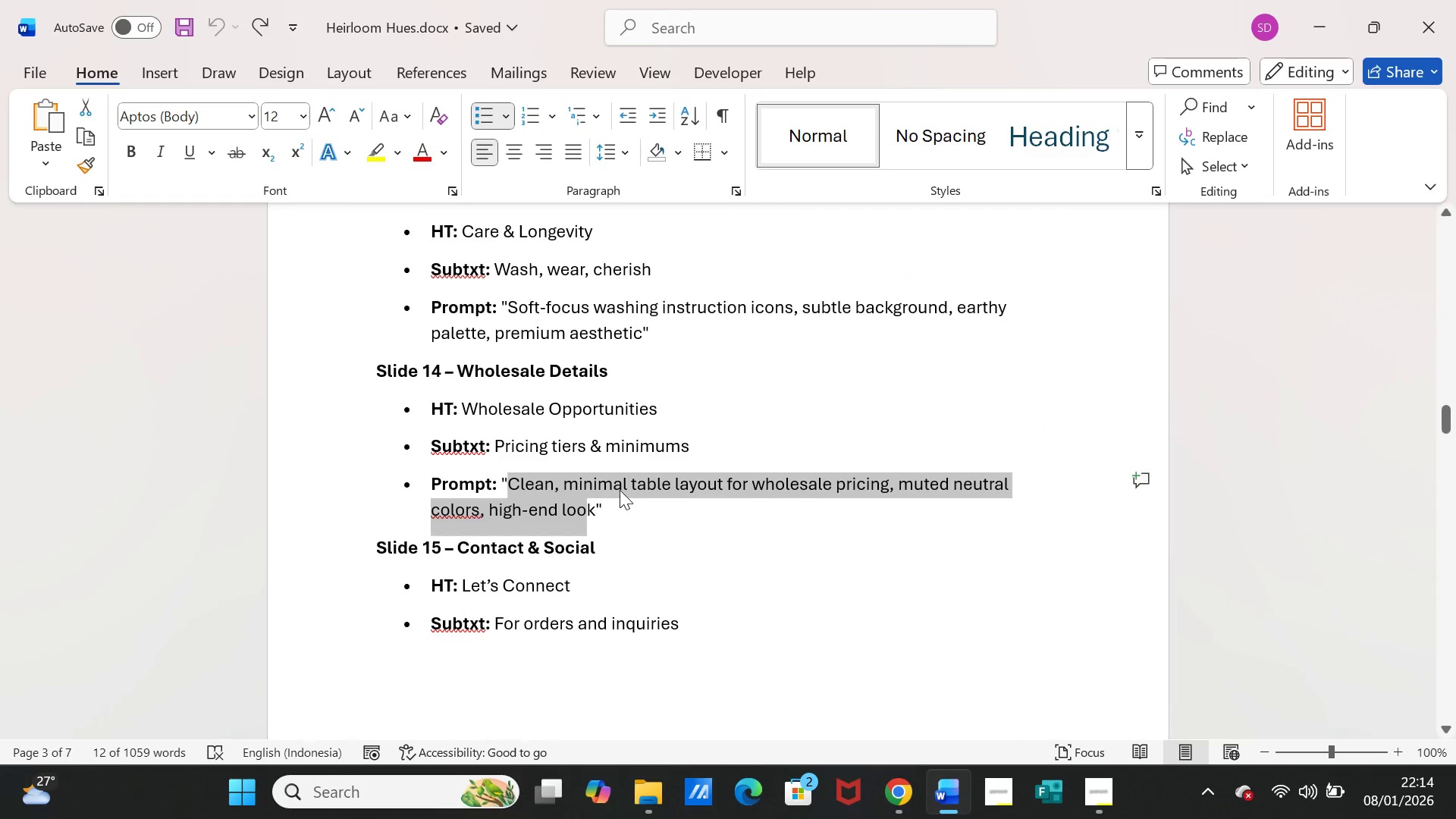 
scroll: coordinate [620, 490], scroll_direction: up, amount: 15.0
 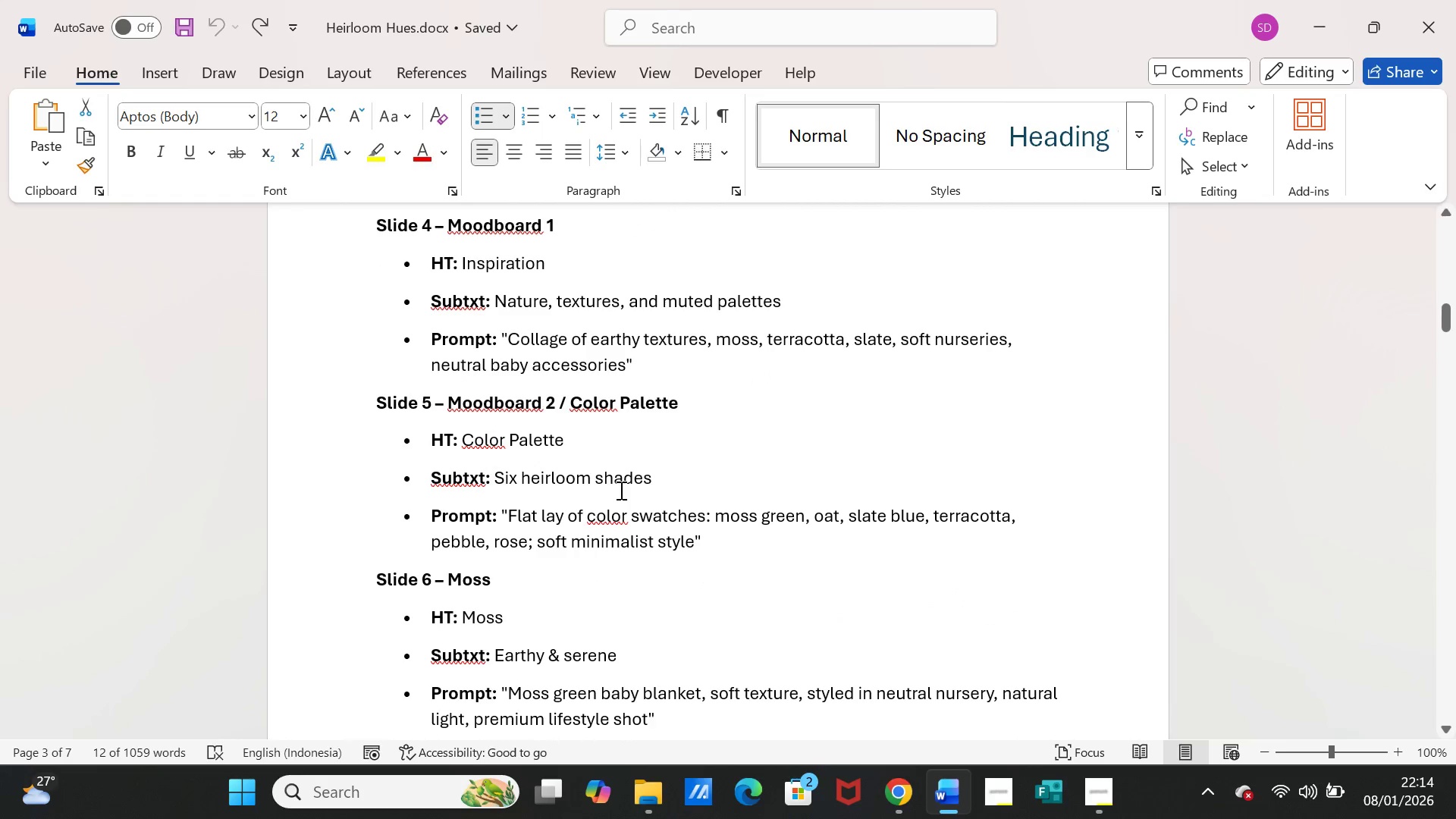 
scroll: coordinate [620, 490], scroll_direction: down, amount: 7.0
 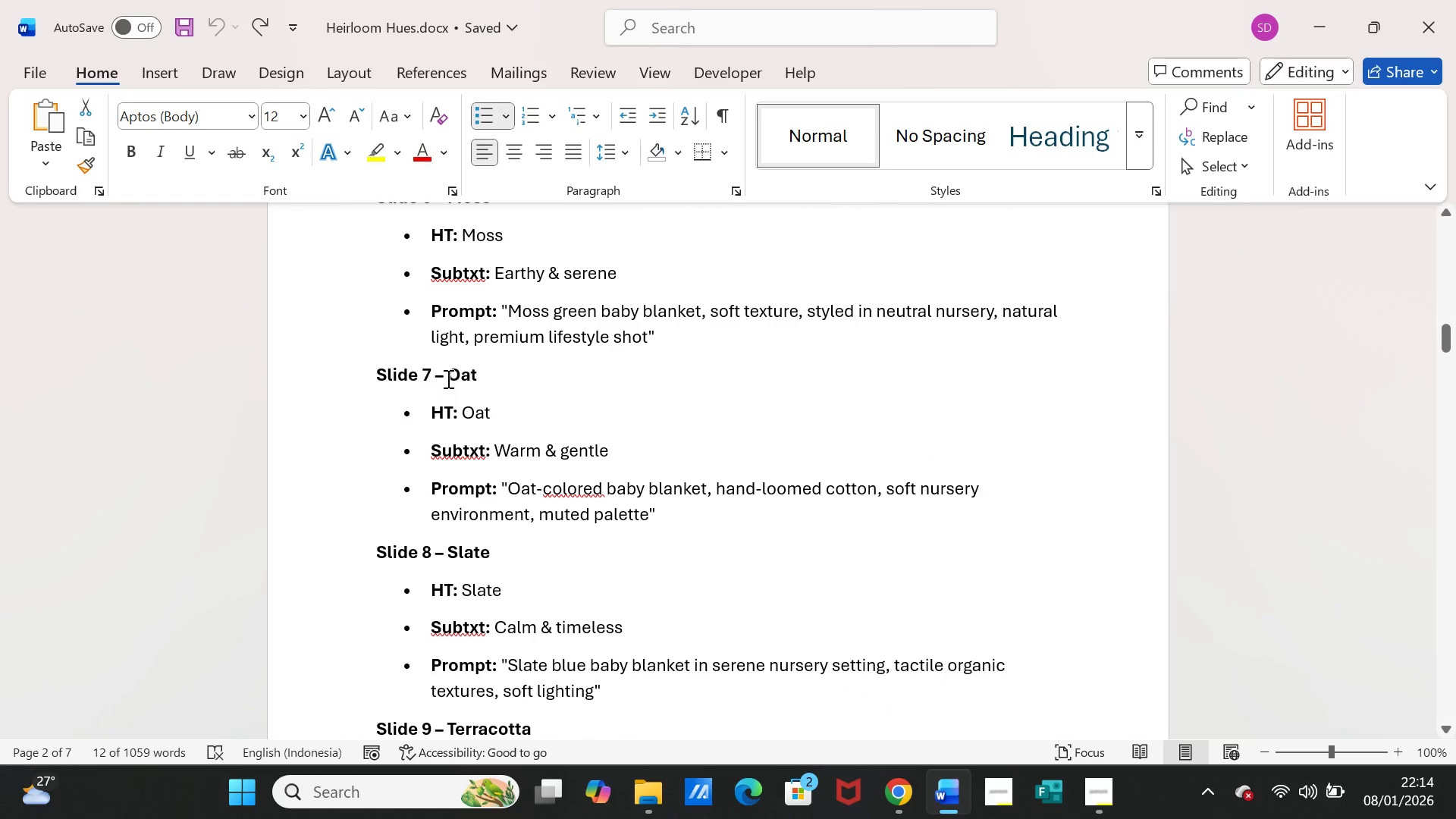 
left_click_drag(start_coordinate=[447, 378], to_coordinate=[477, 374])
 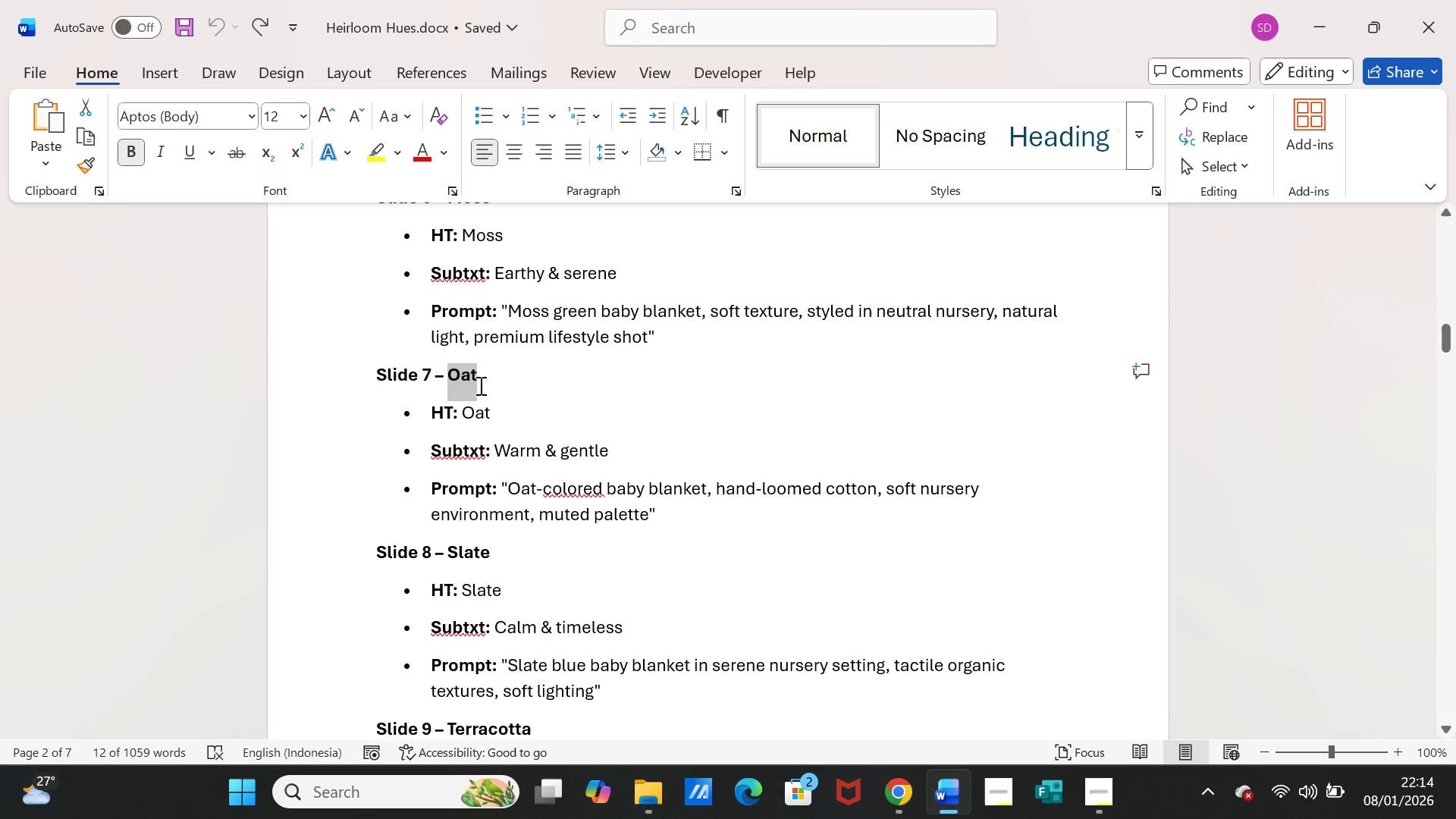 
key(Control+C)
 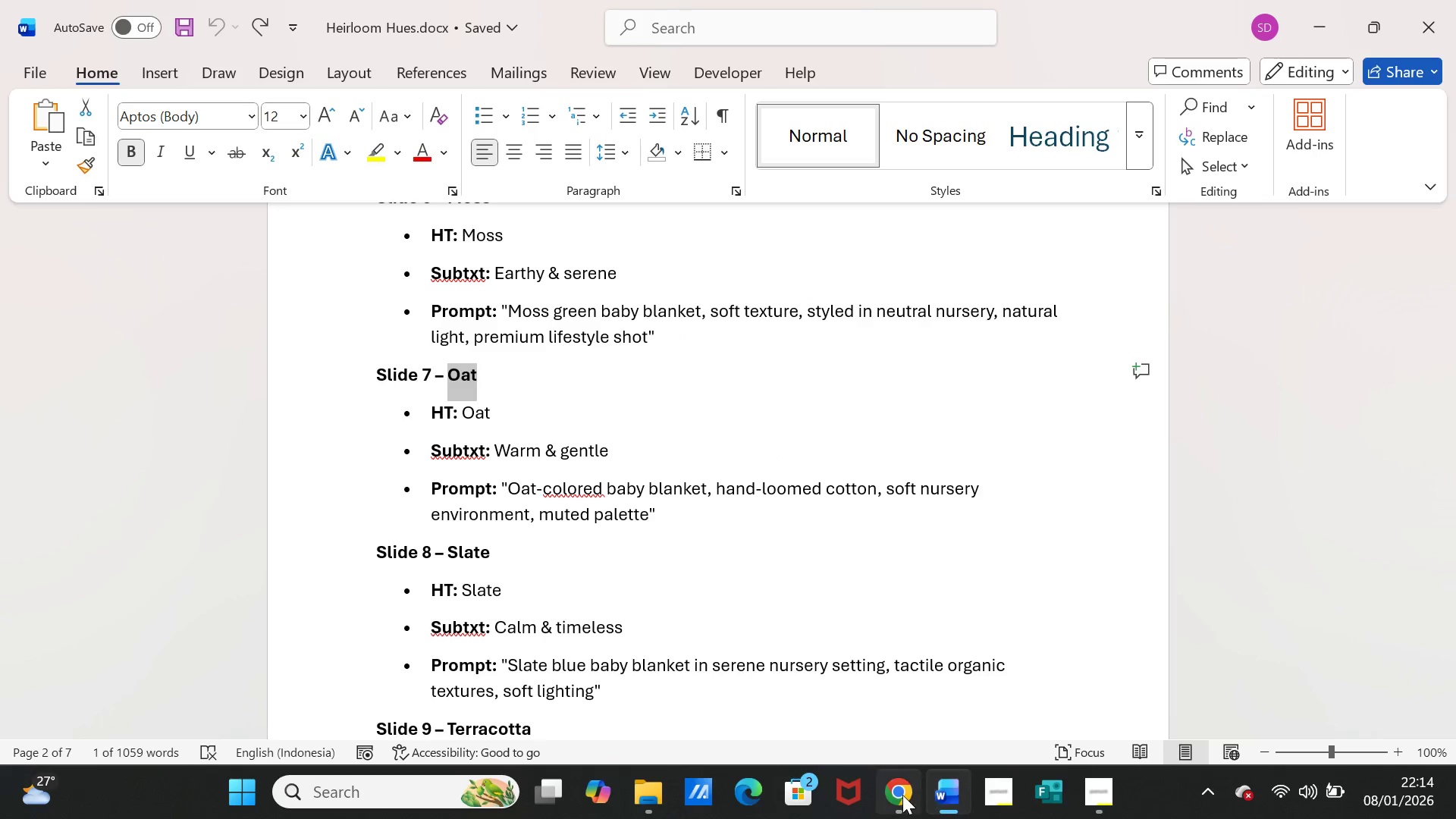 
left_click([902, 795])
 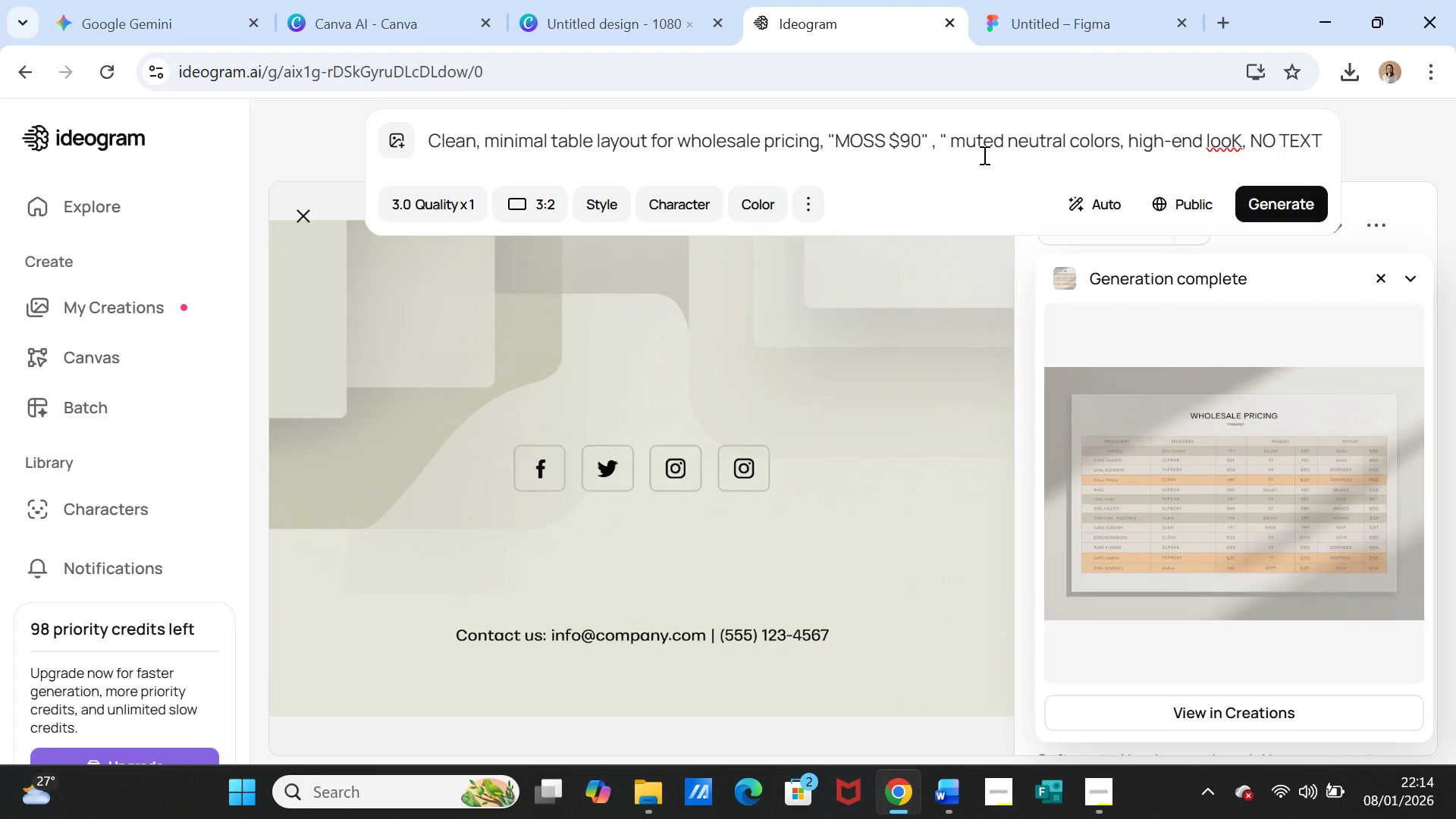 
key(Control+V)
 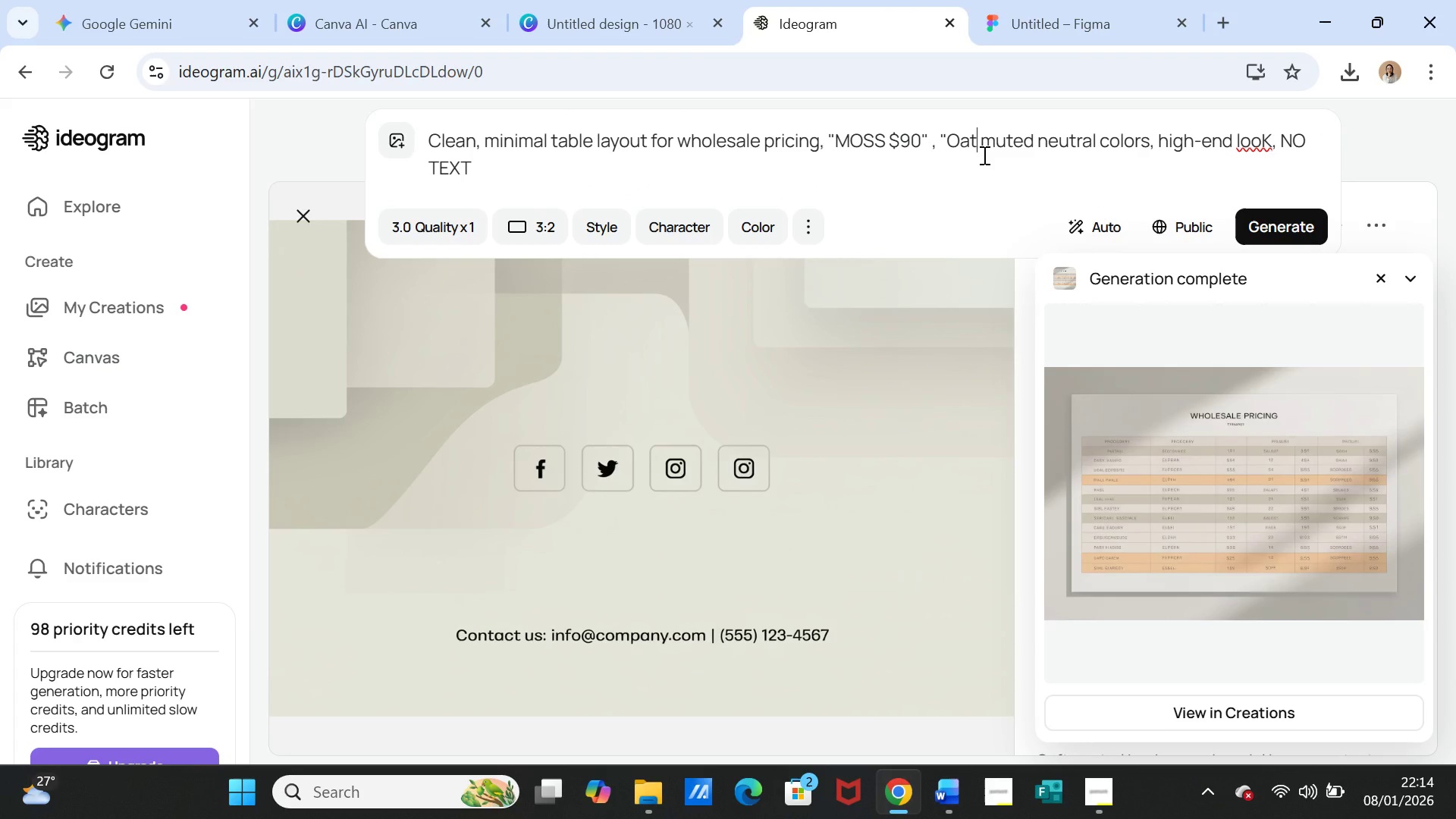 
key(Space)
 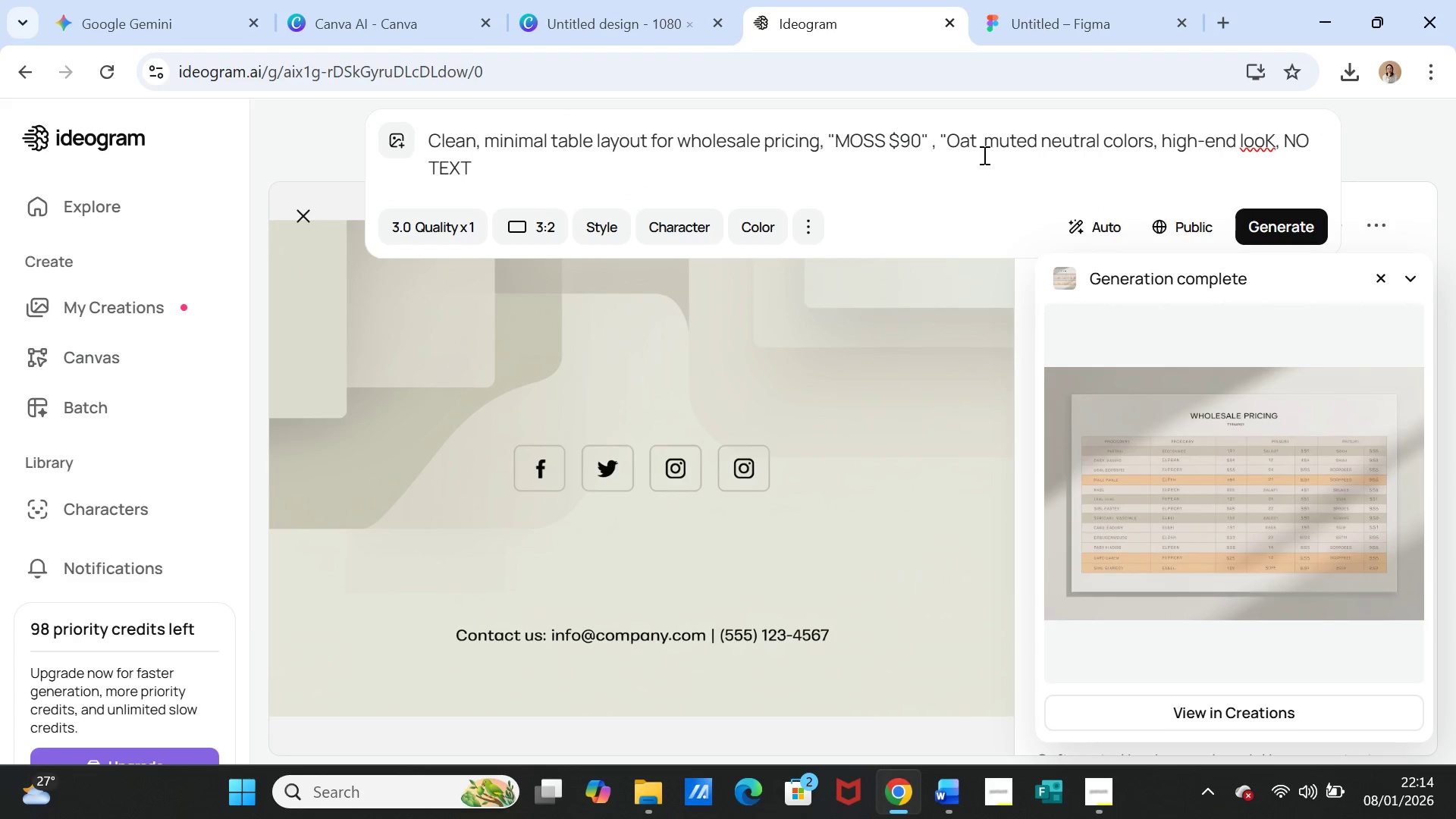 
key(Shift+4)
 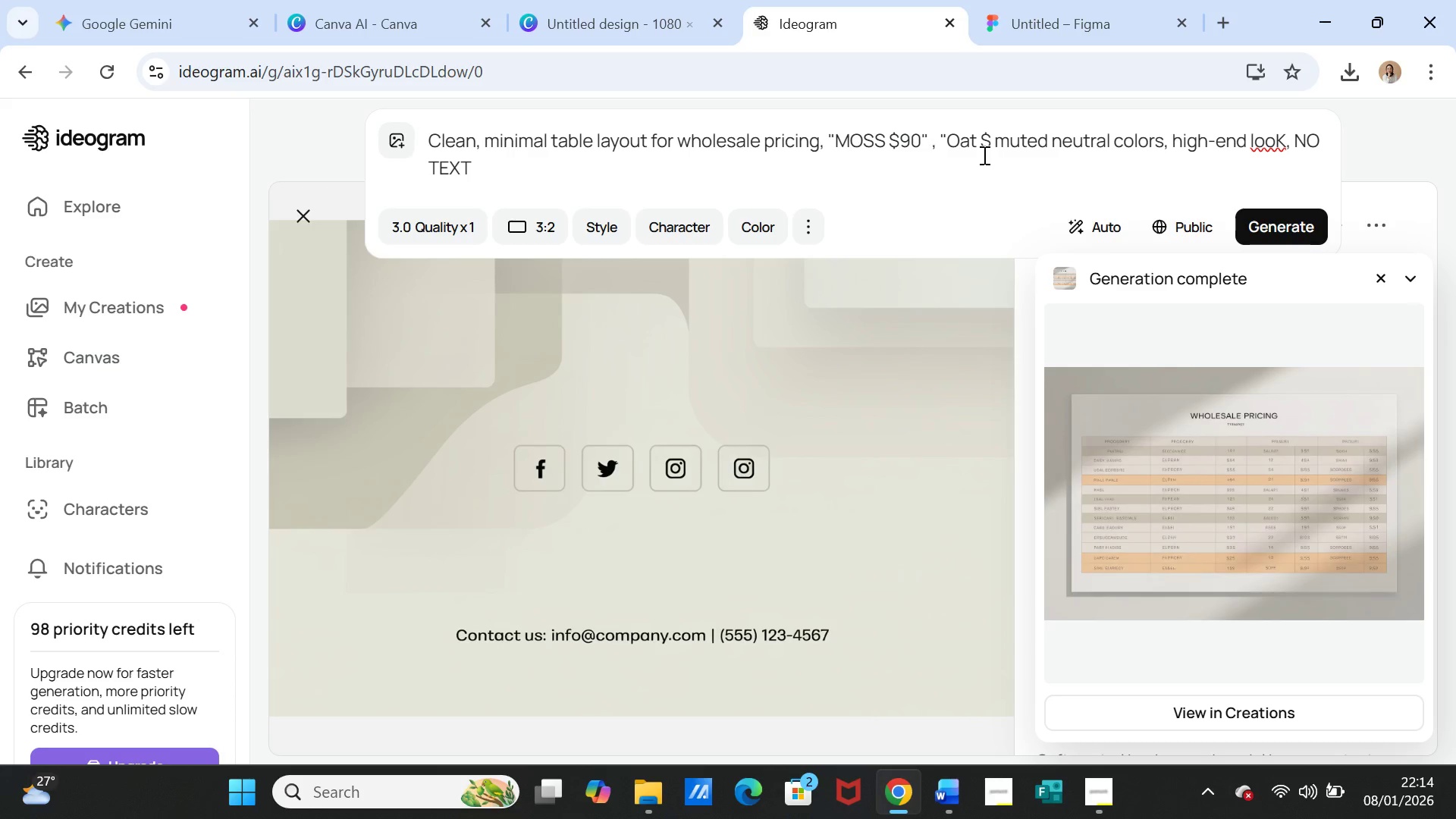 
type(95", ")
 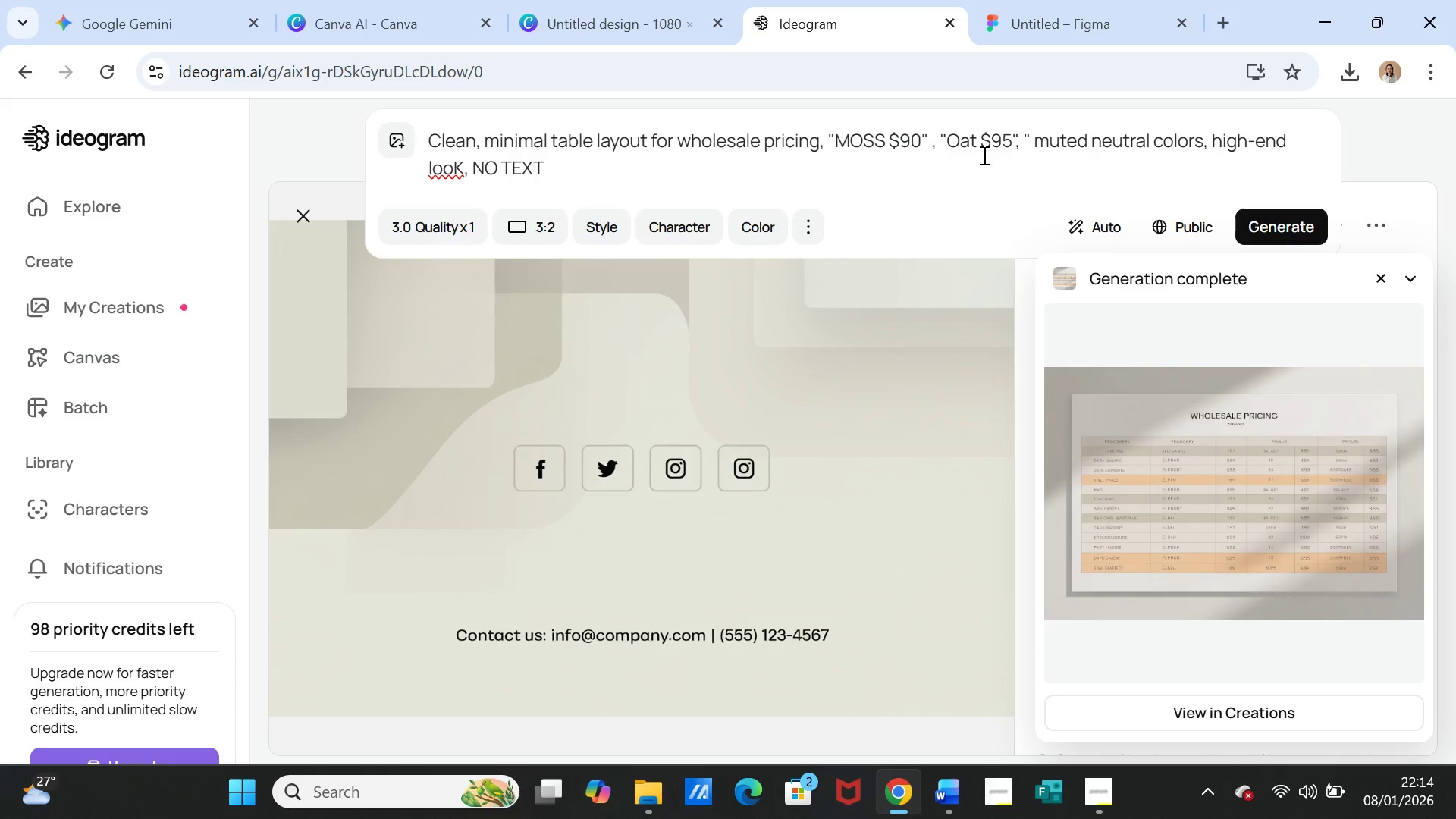 
left_click([946, 790])
 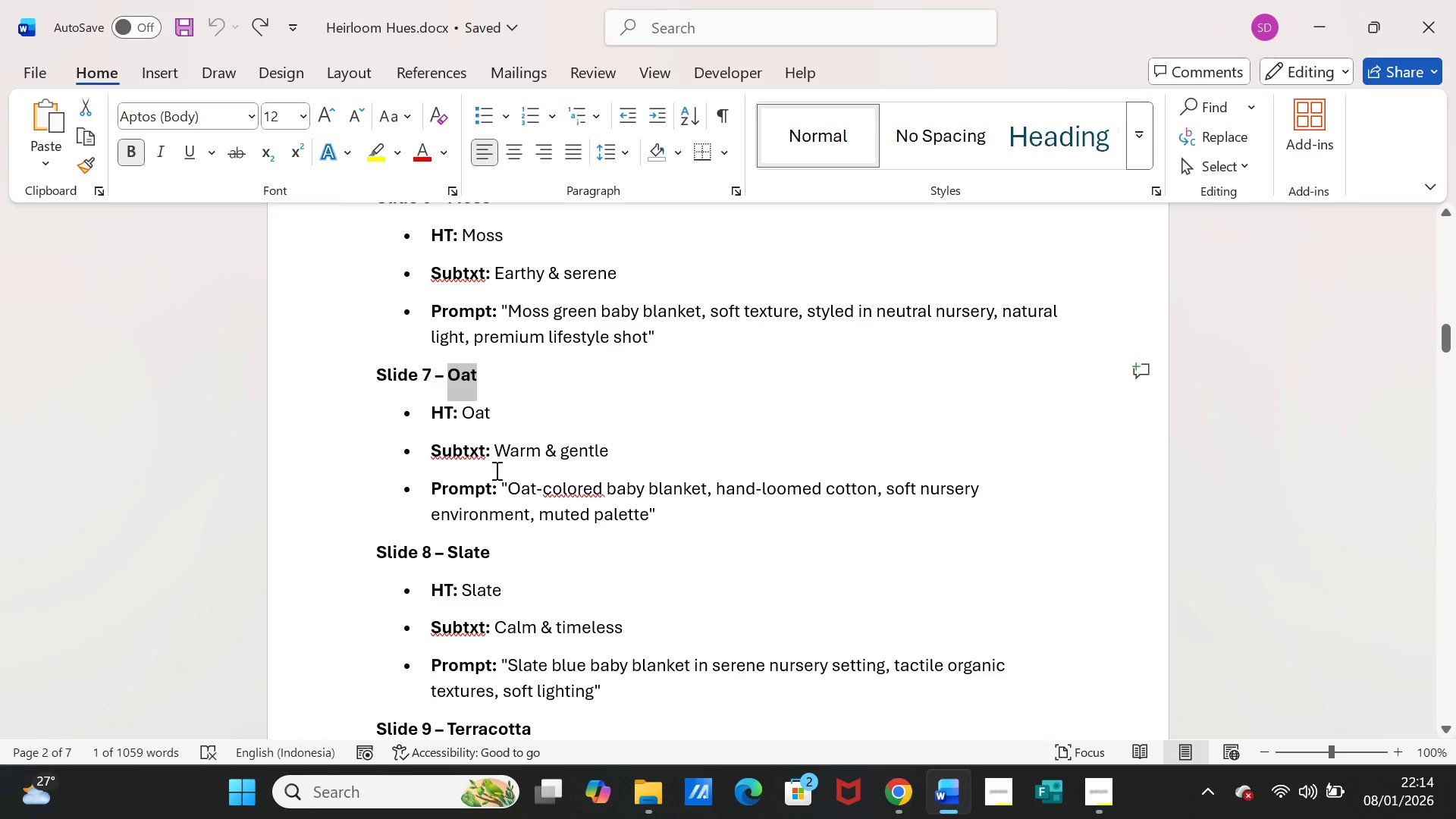 
scroll: coordinate [495, 497], scroll_direction: down, amount: 3.0
 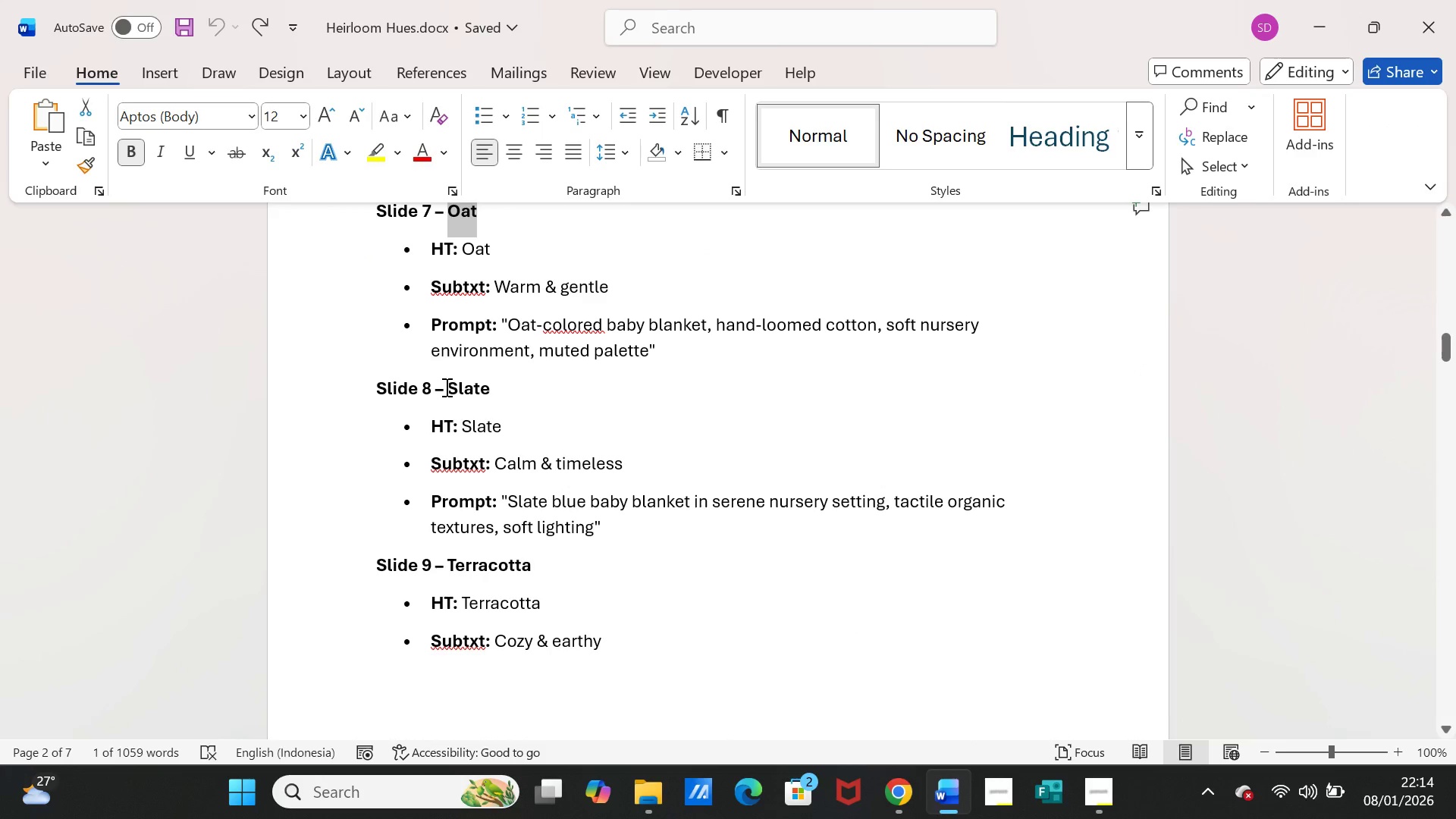 
left_click_drag(start_coordinate=[445, 387], to_coordinate=[485, 387])
 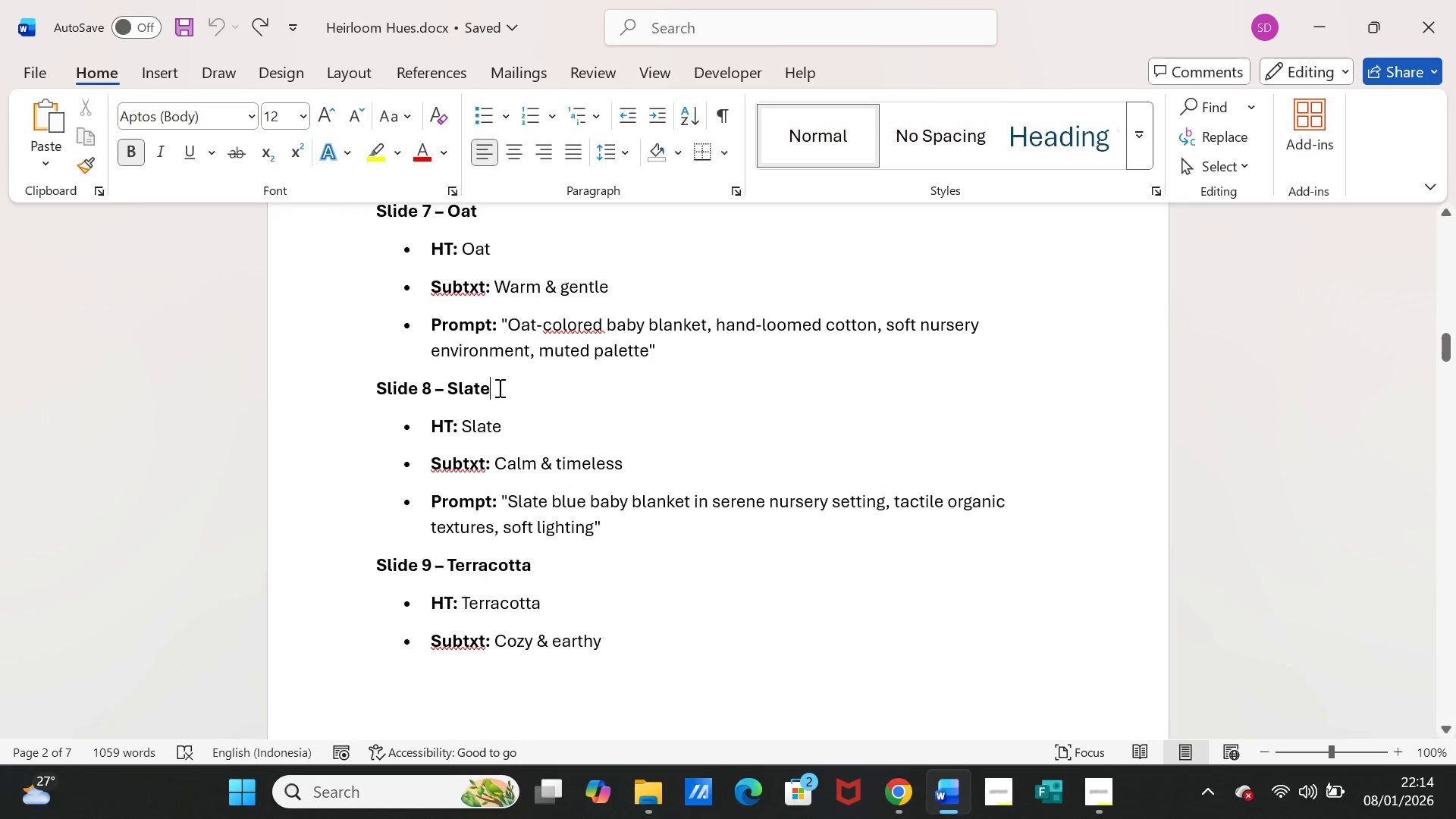 
left_click_drag(start_coordinate=[498, 388], to_coordinate=[448, 388])
 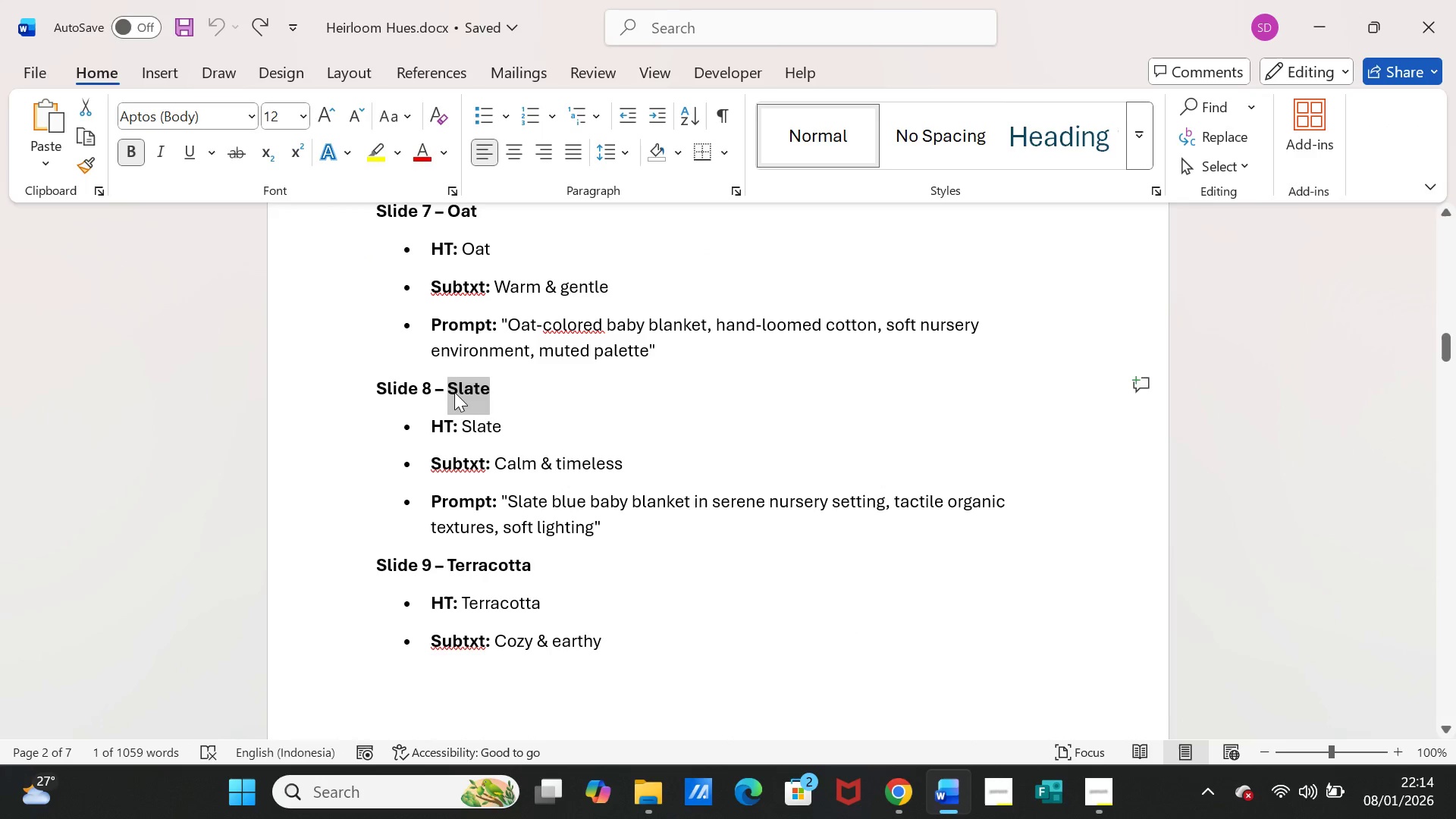 
key(Control+C)
 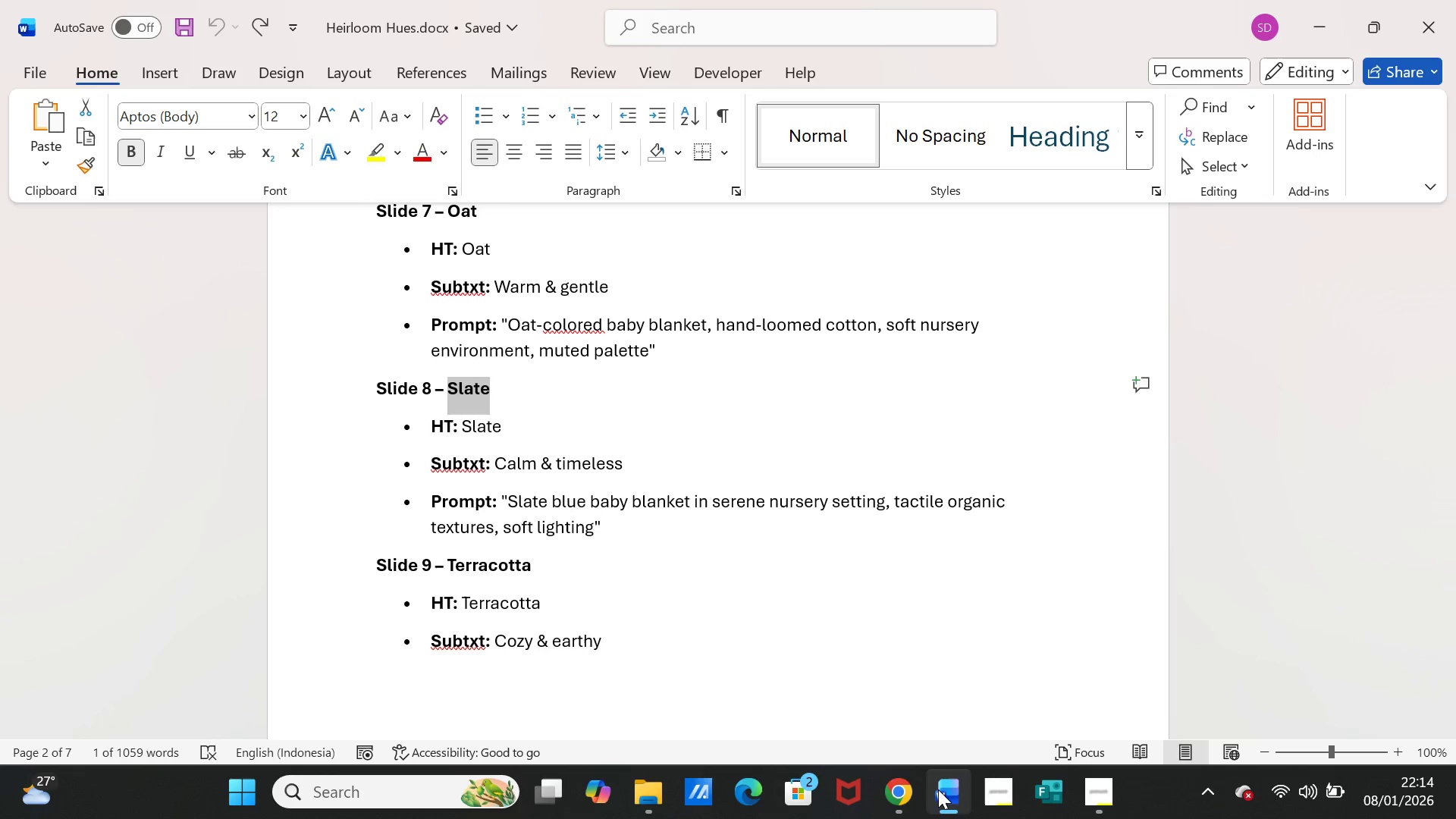 
left_click([907, 791])
 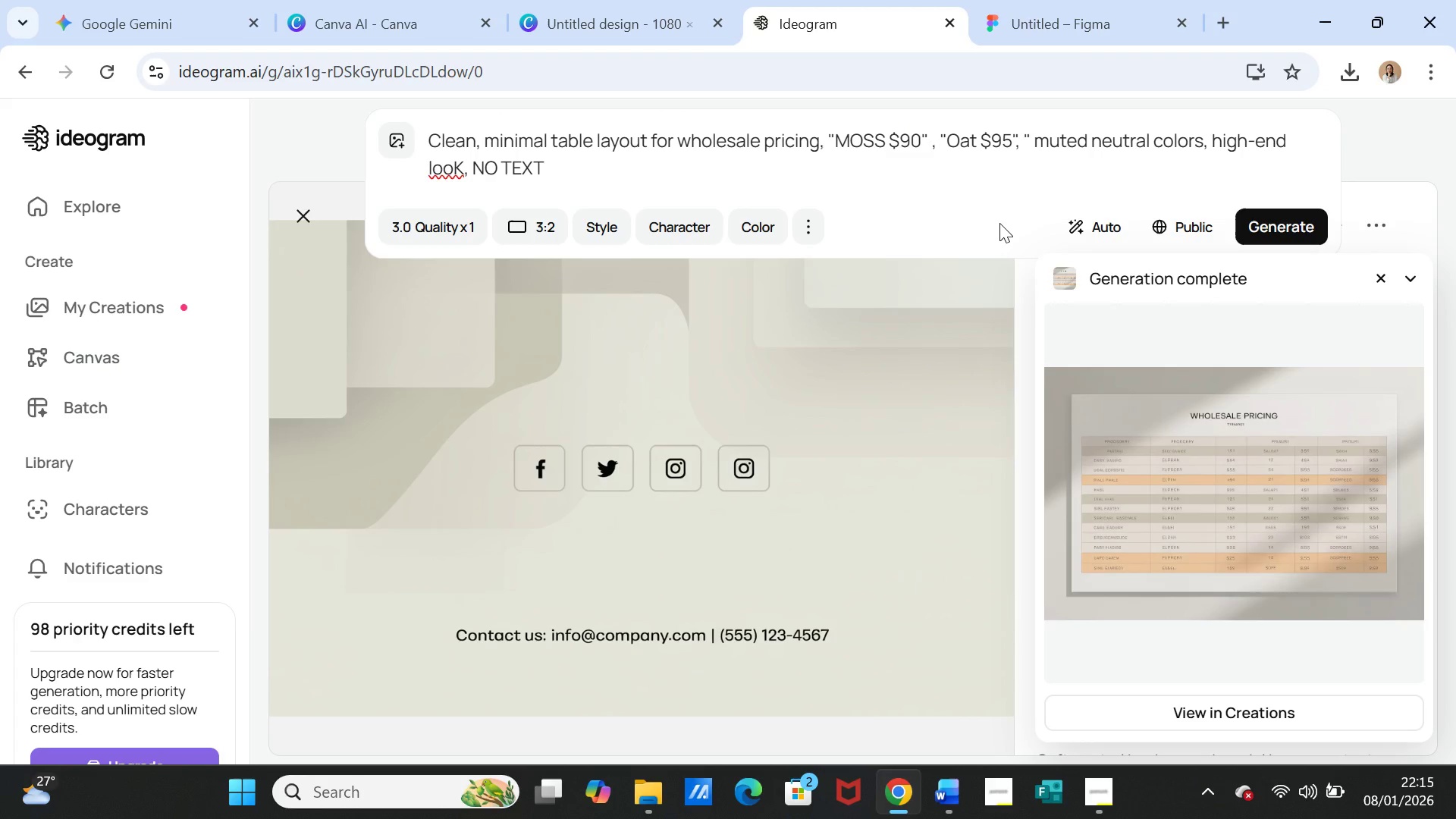 
key(Control+V)
 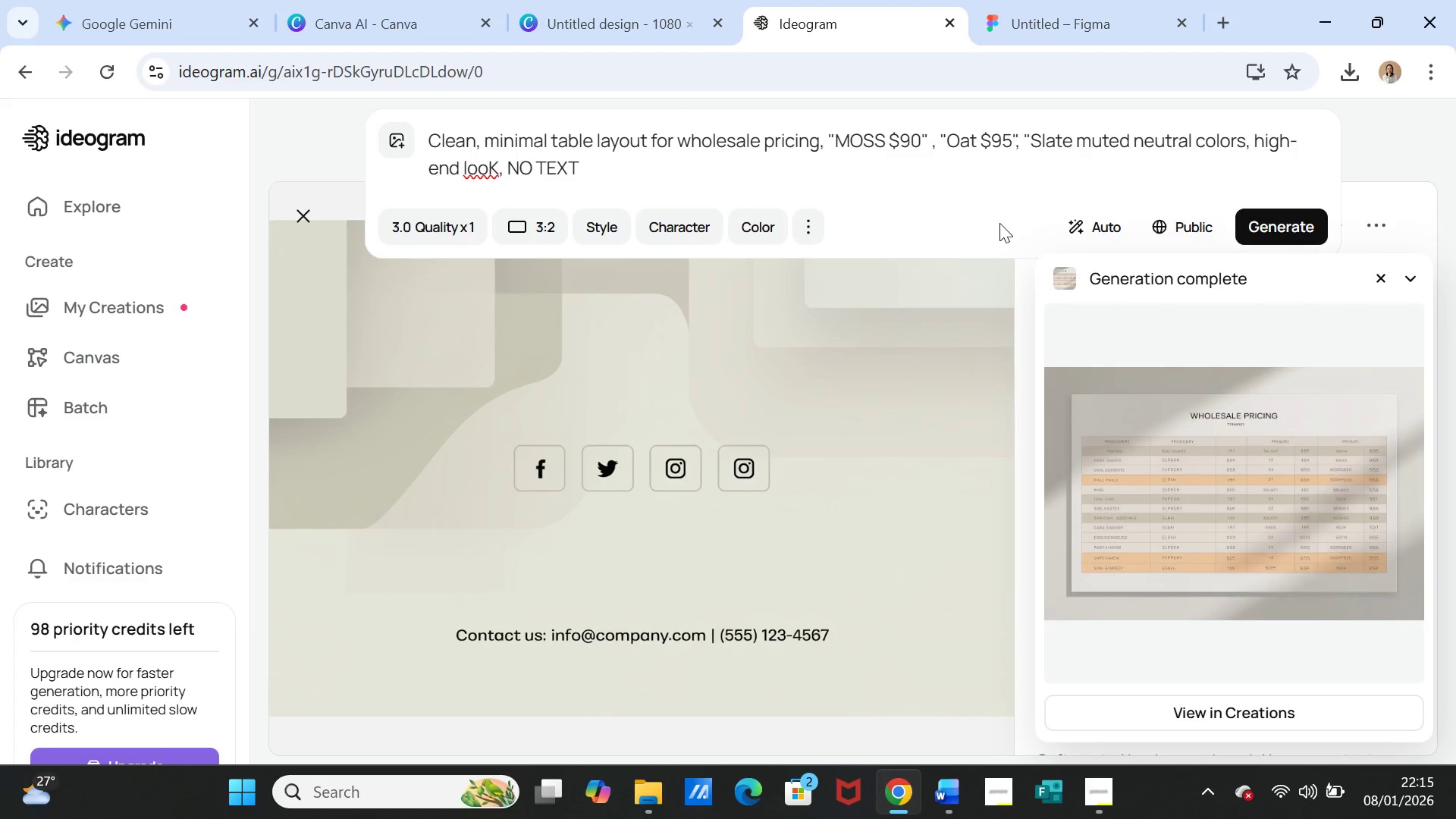 
key(Space)
 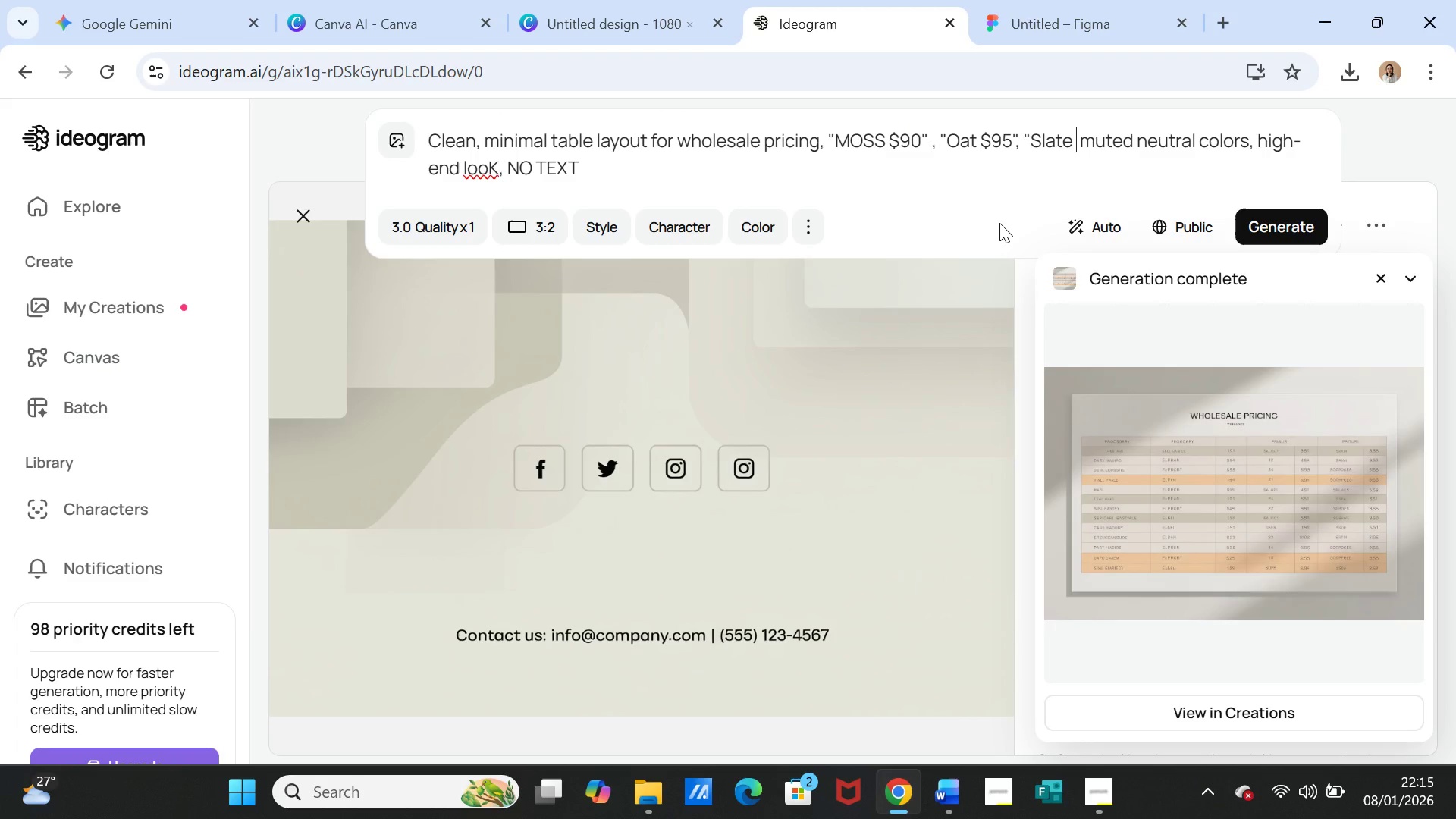 
key(Shift+4)
 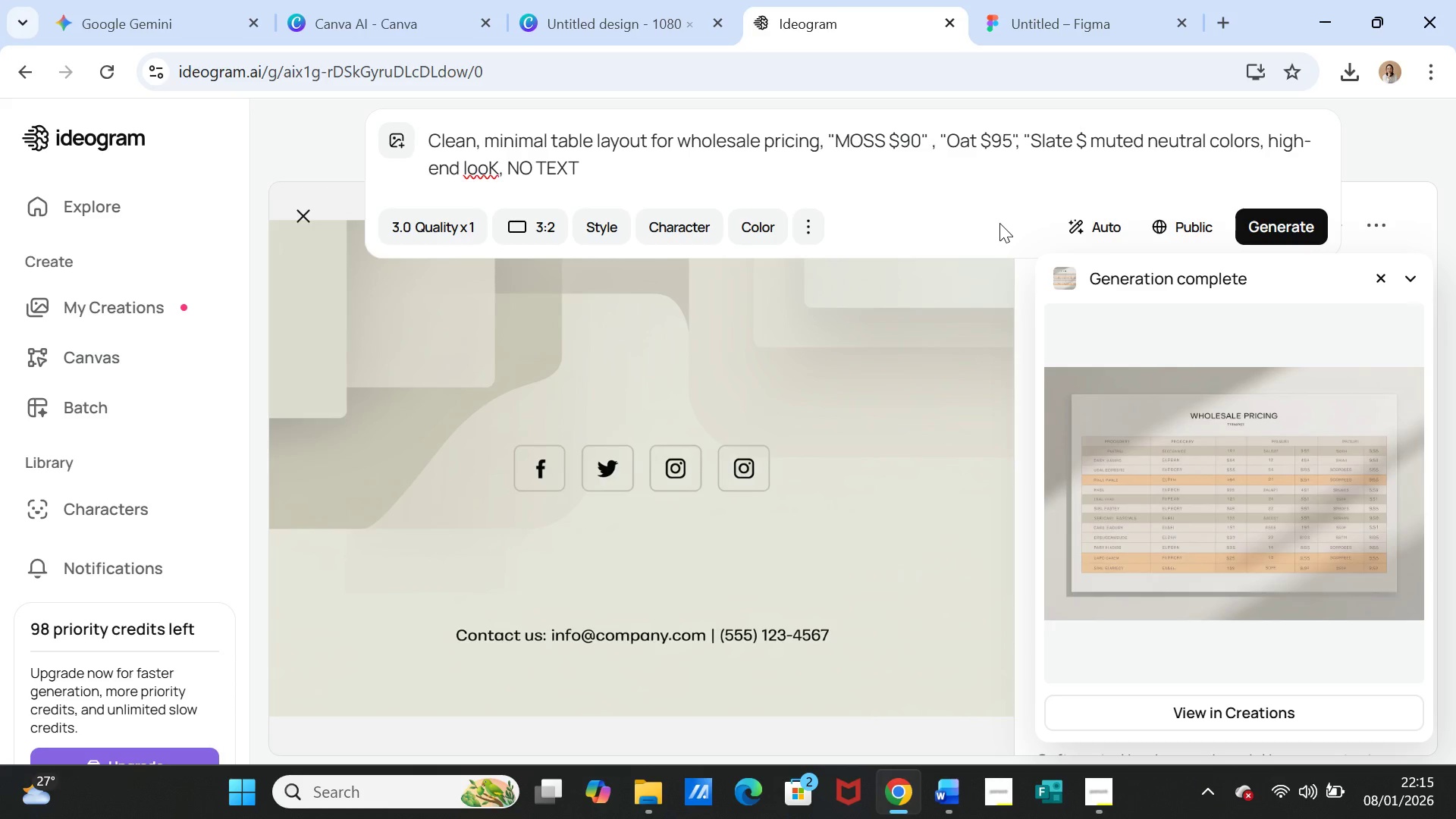 
type(95, )
 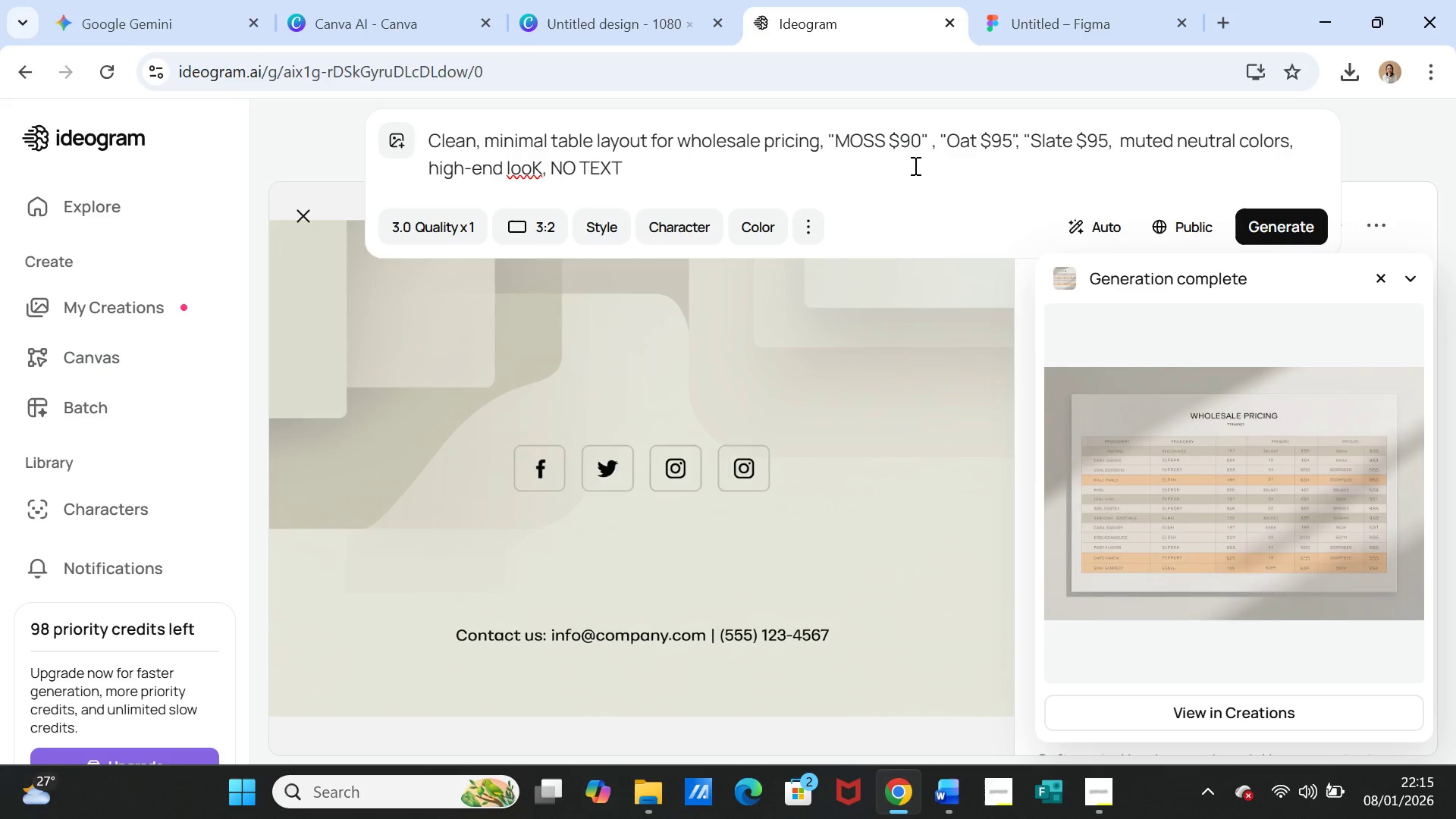 
key(Shift+Quote)
 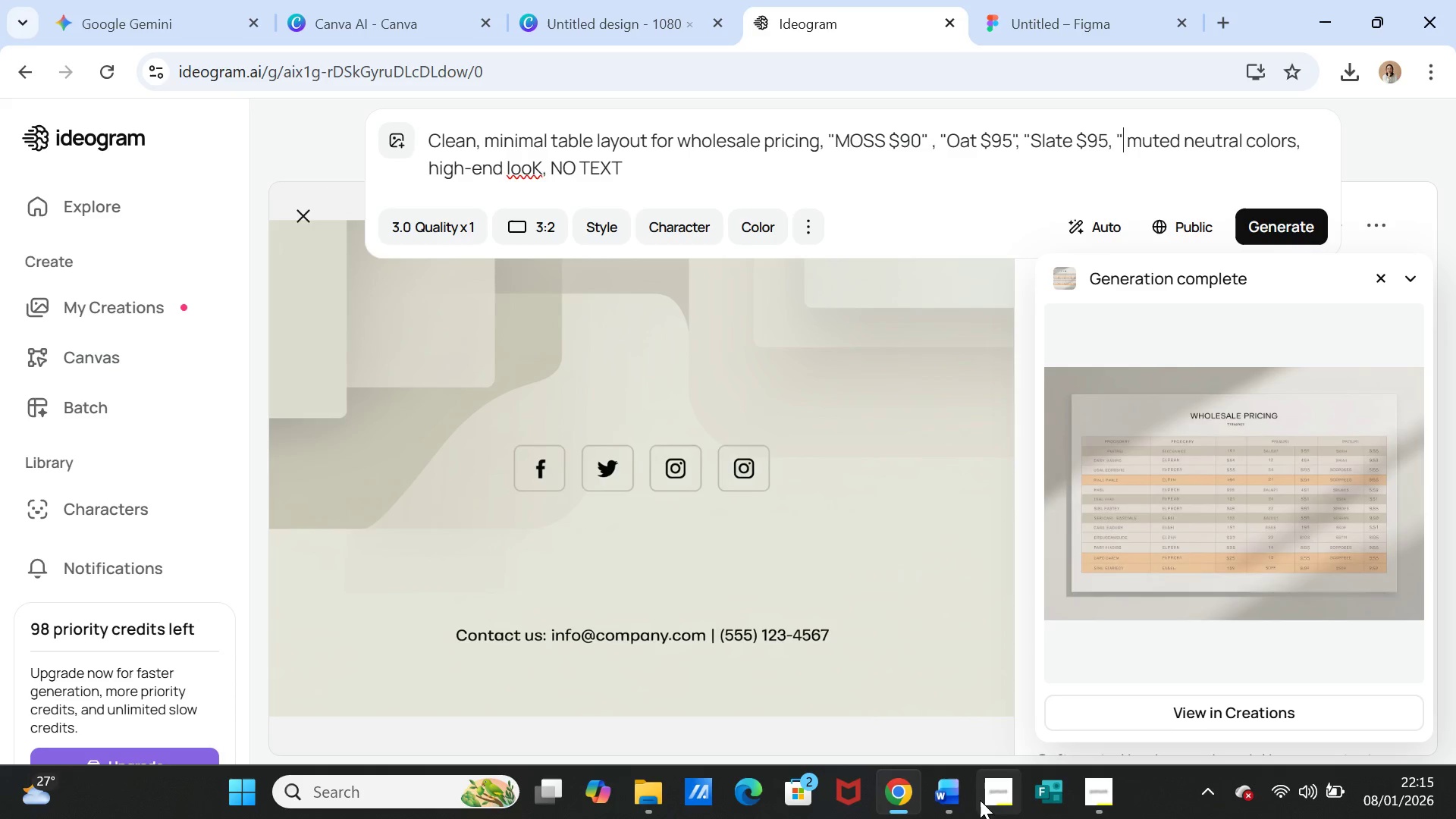 
left_click([902, 800])
 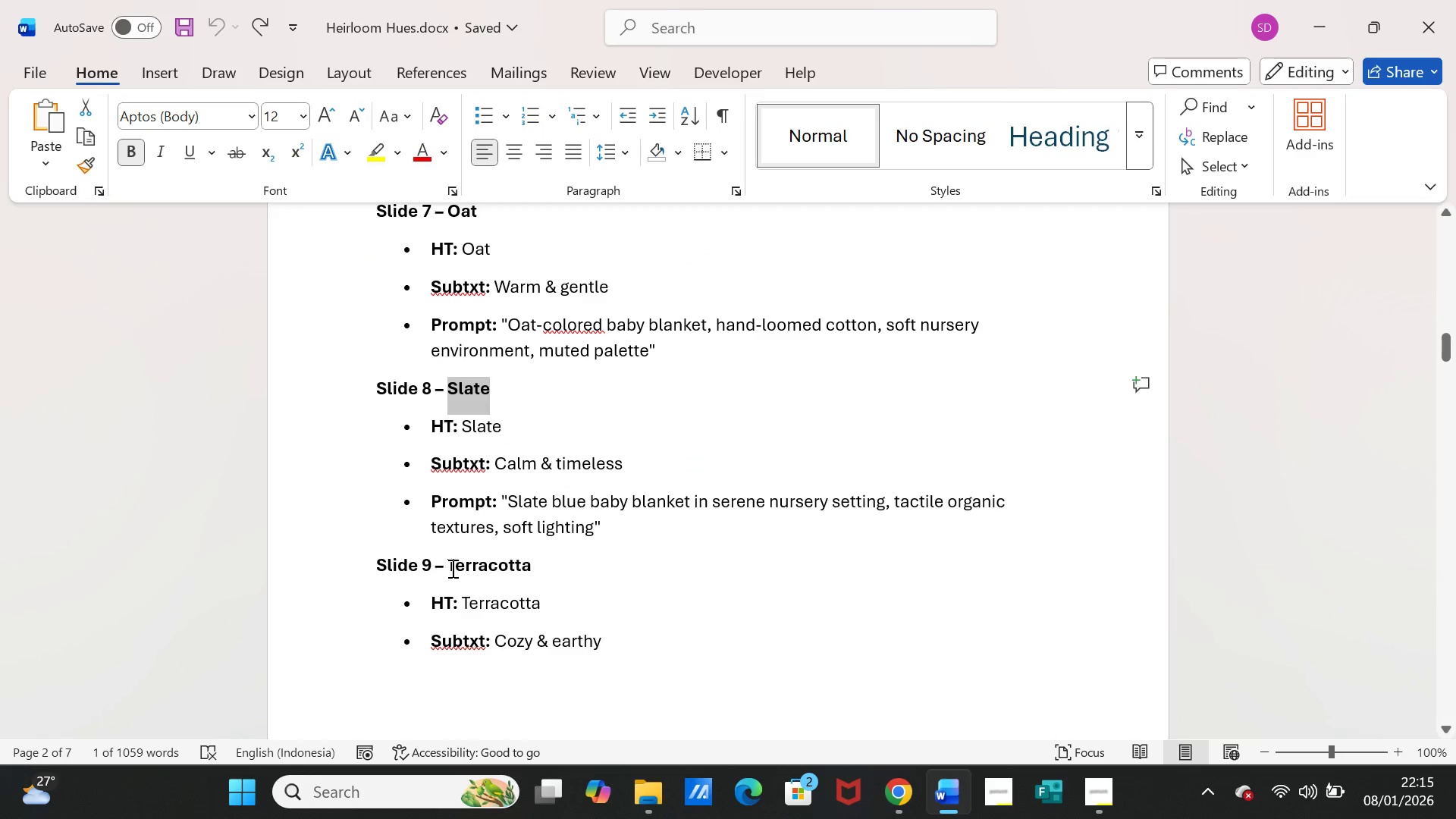 
left_click_drag(start_coordinate=[448, 568], to_coordinate=[529, 568])
 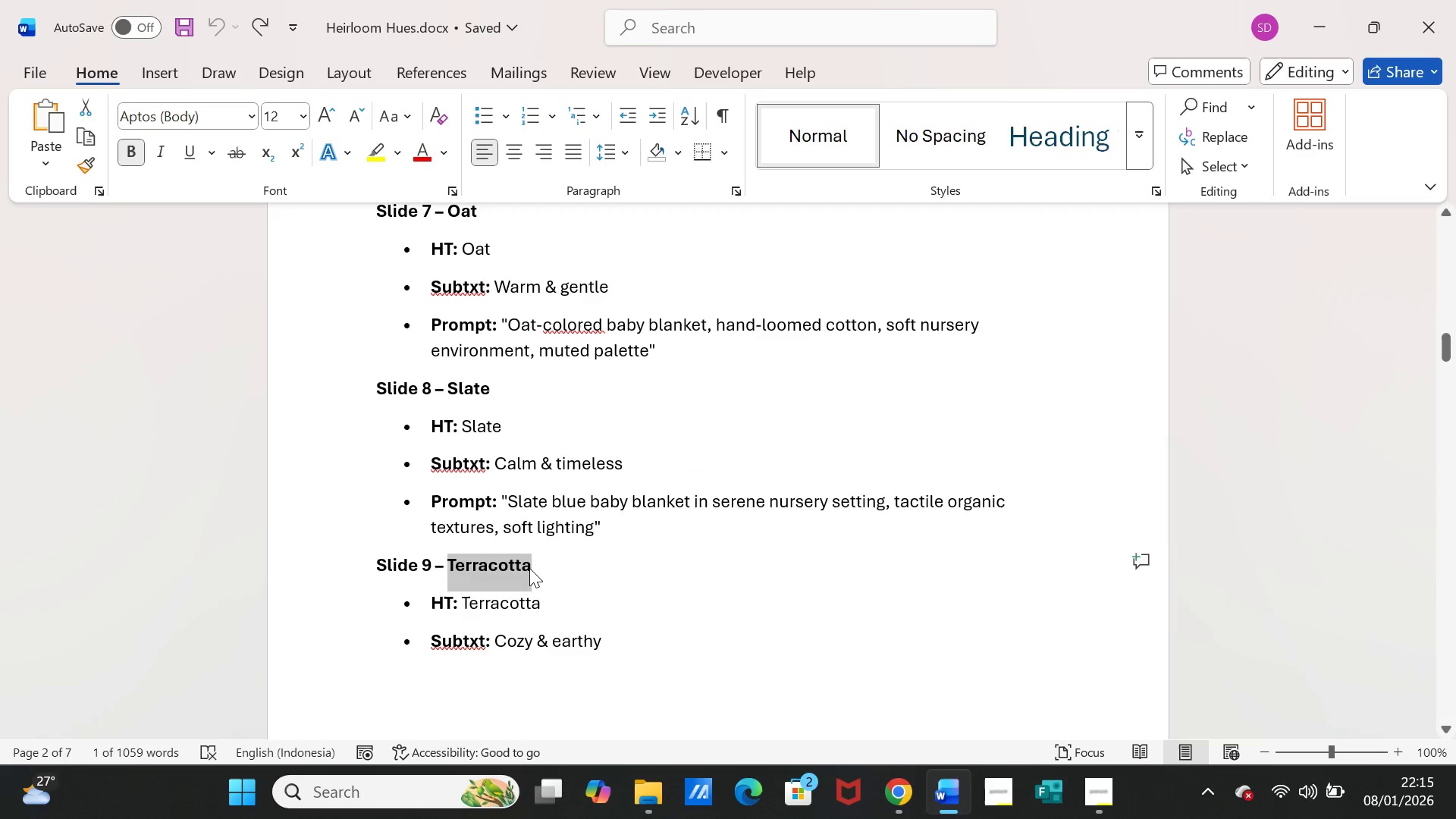 
key(Control+C)
 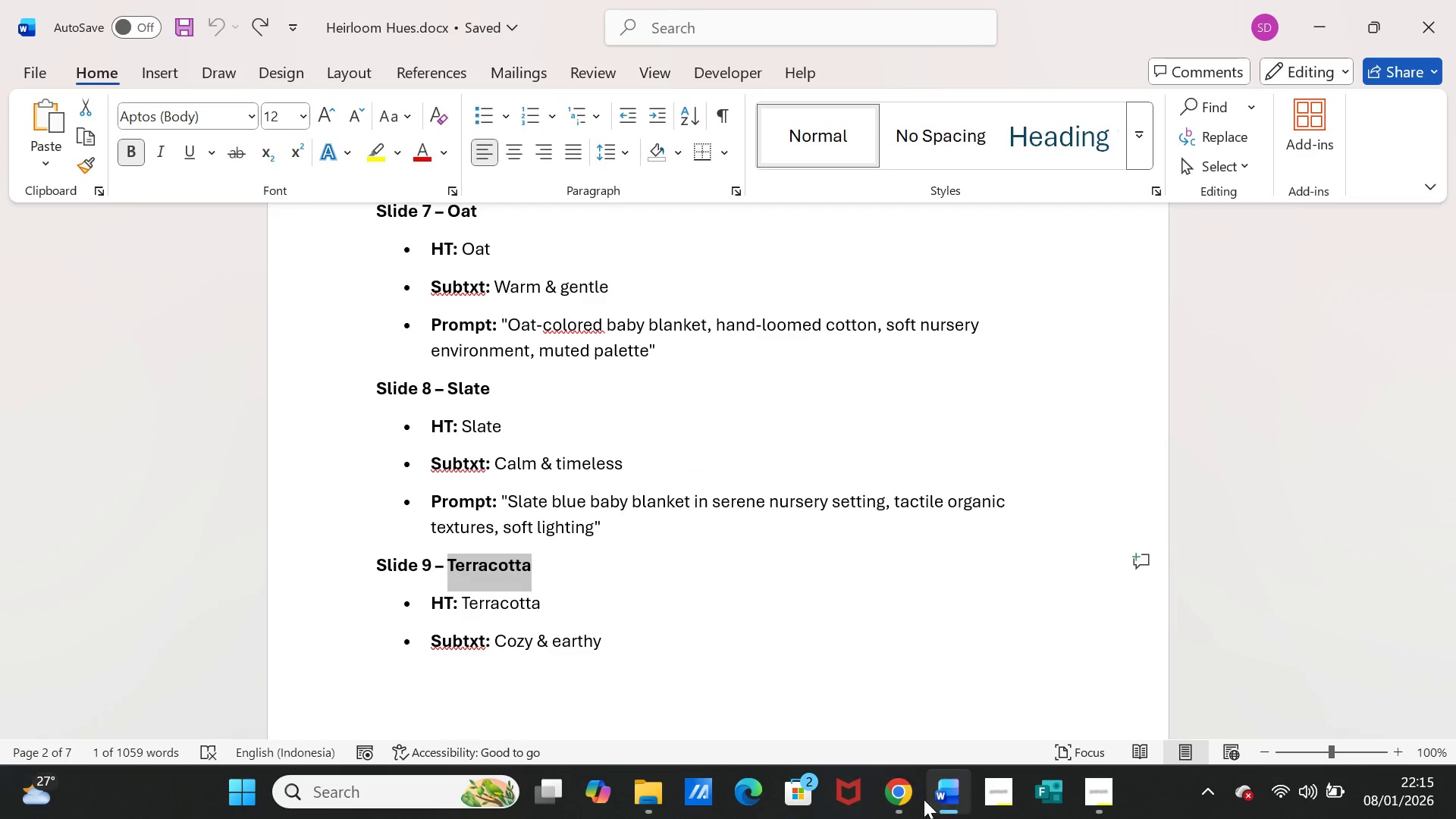 
left_click([902, 801])
 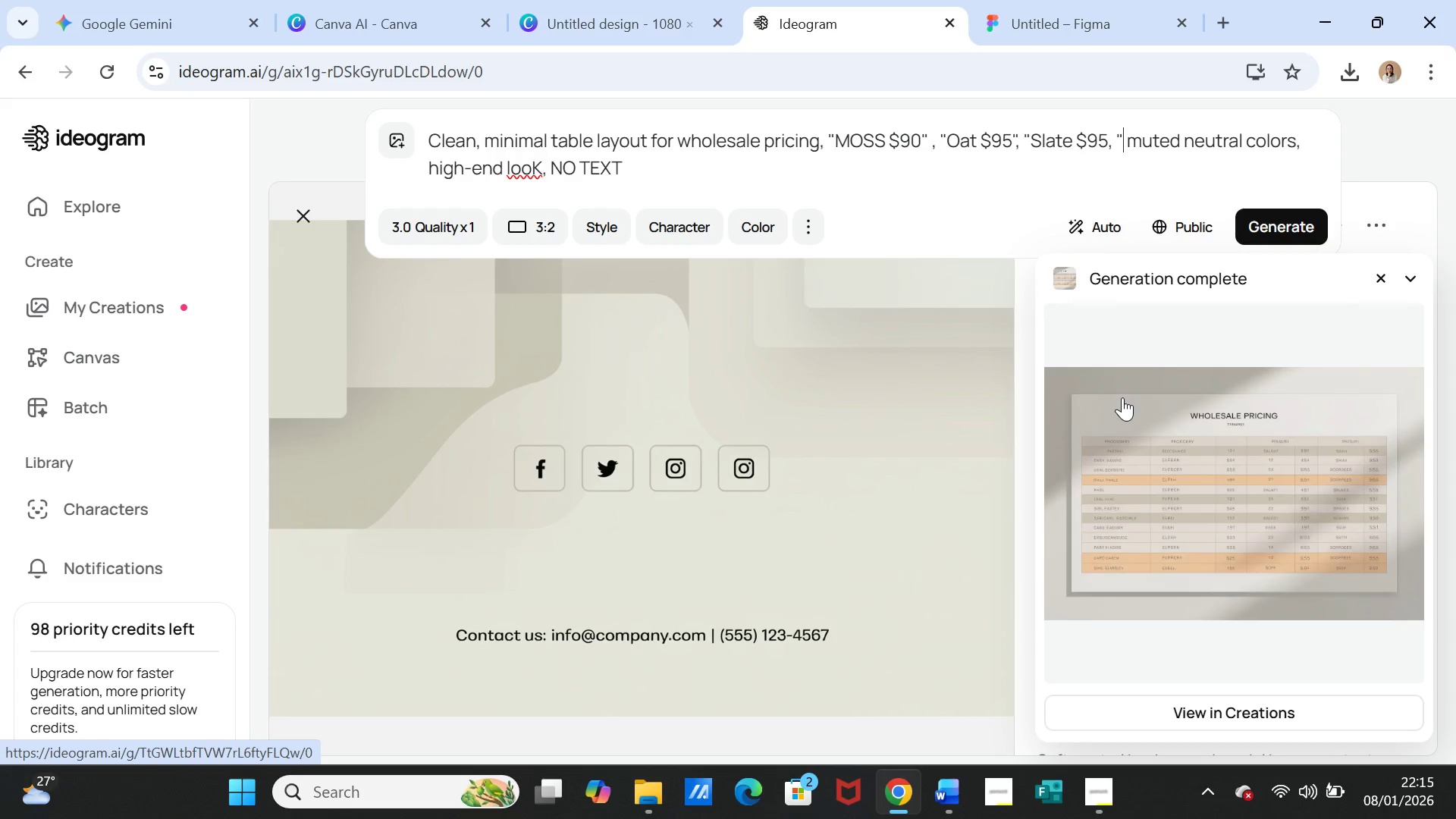 
key(Control+V)
 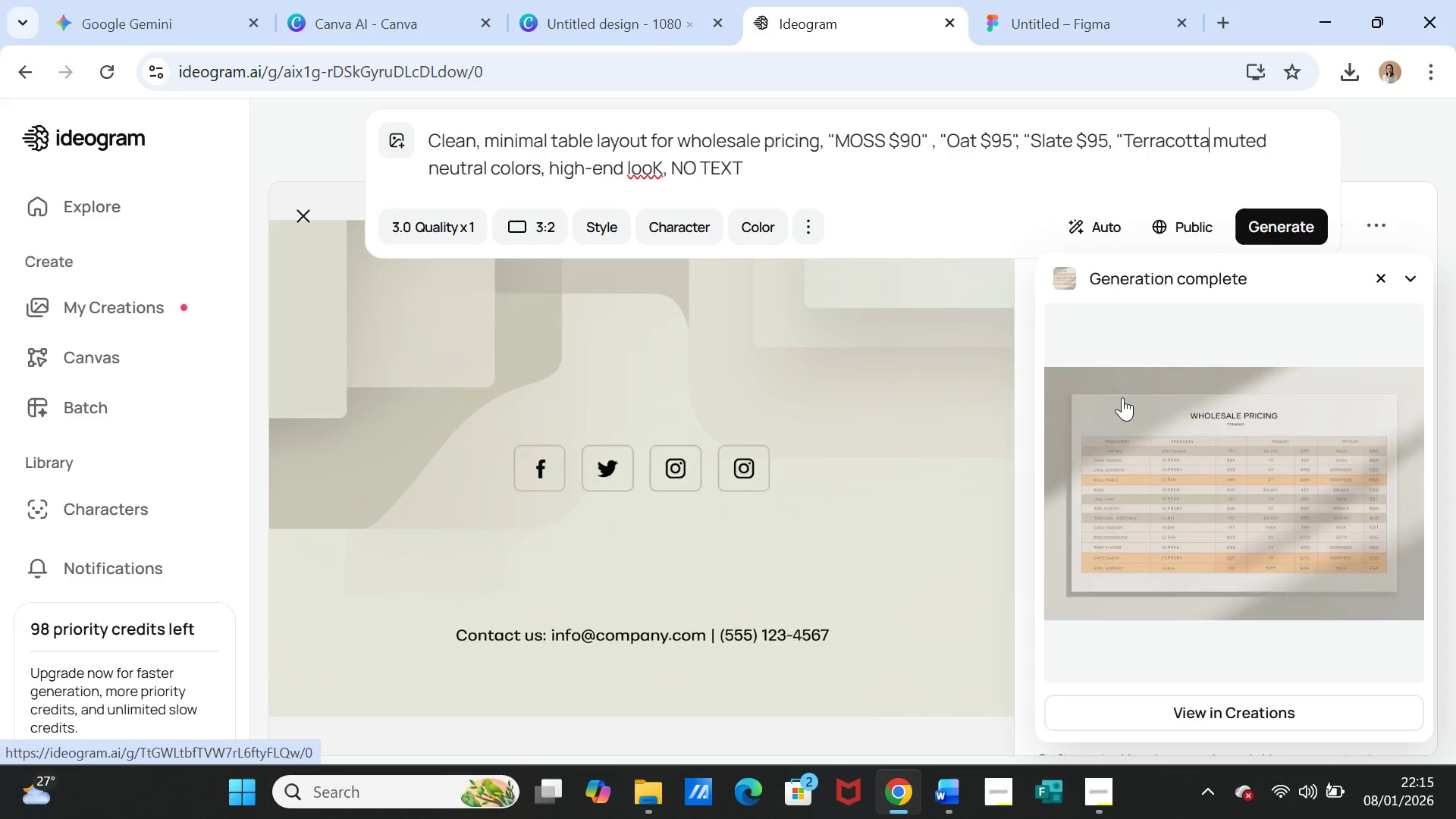 
type( $99)
 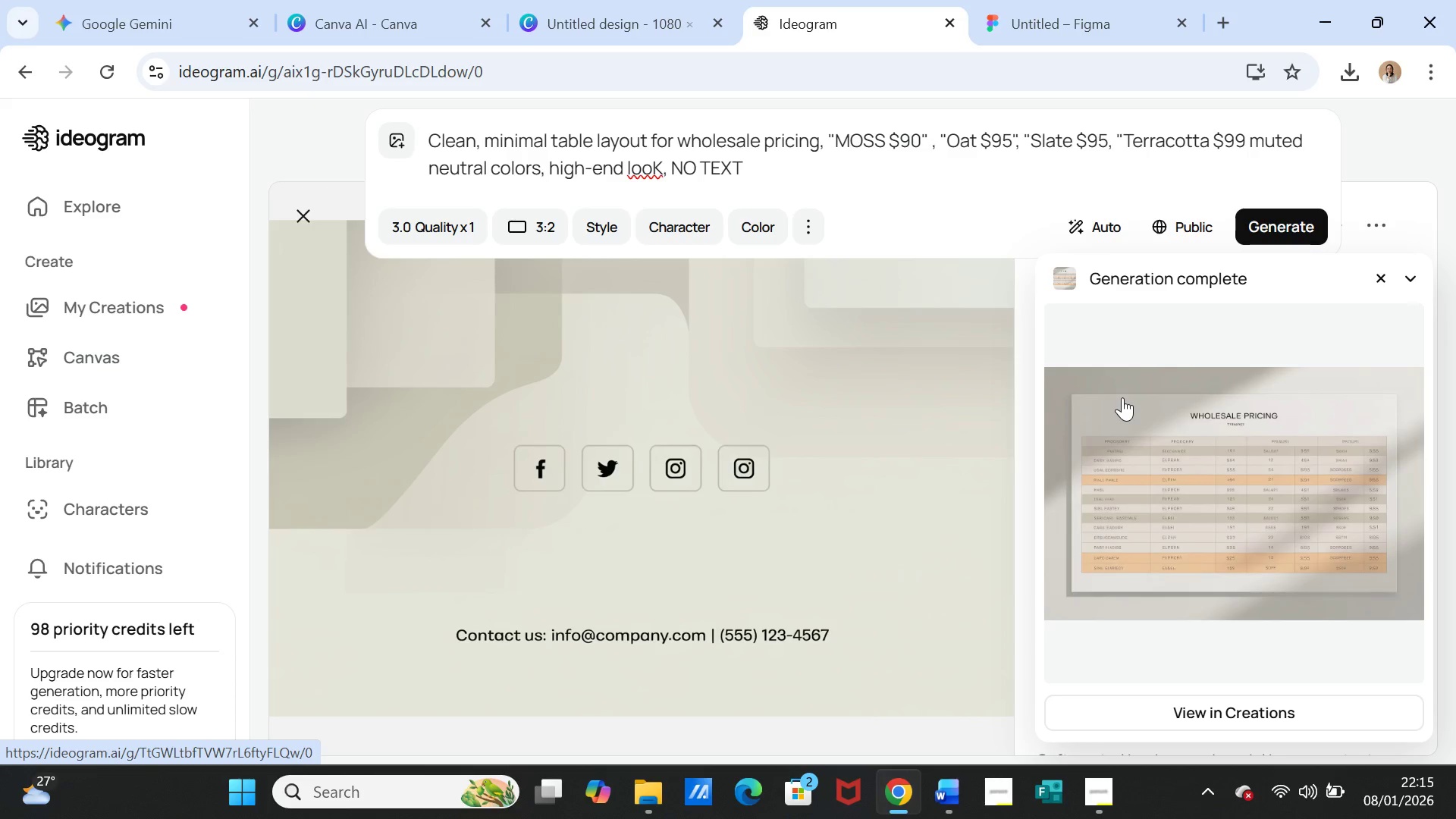 
wait(6.81)
 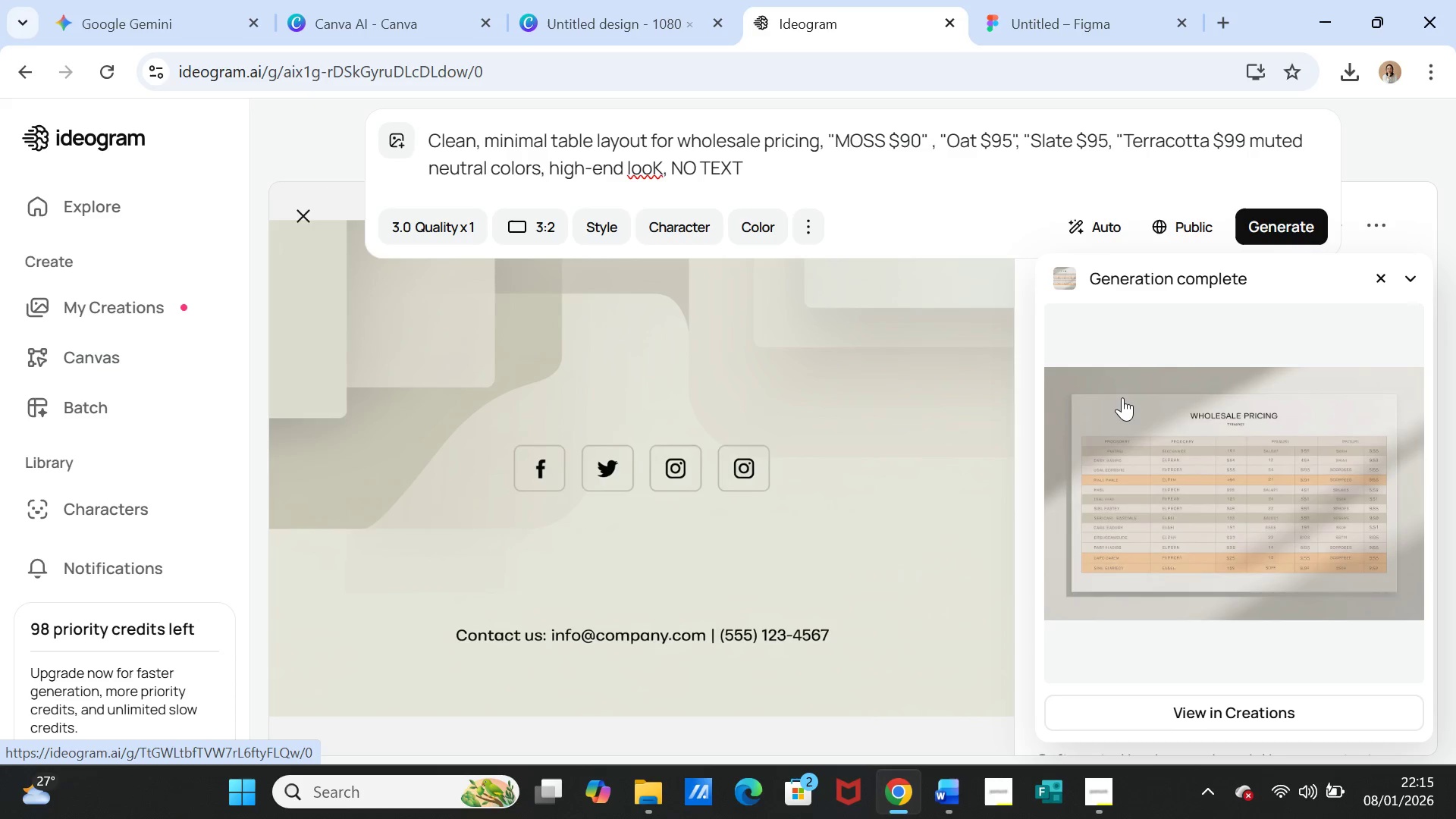 
key(Comma)
 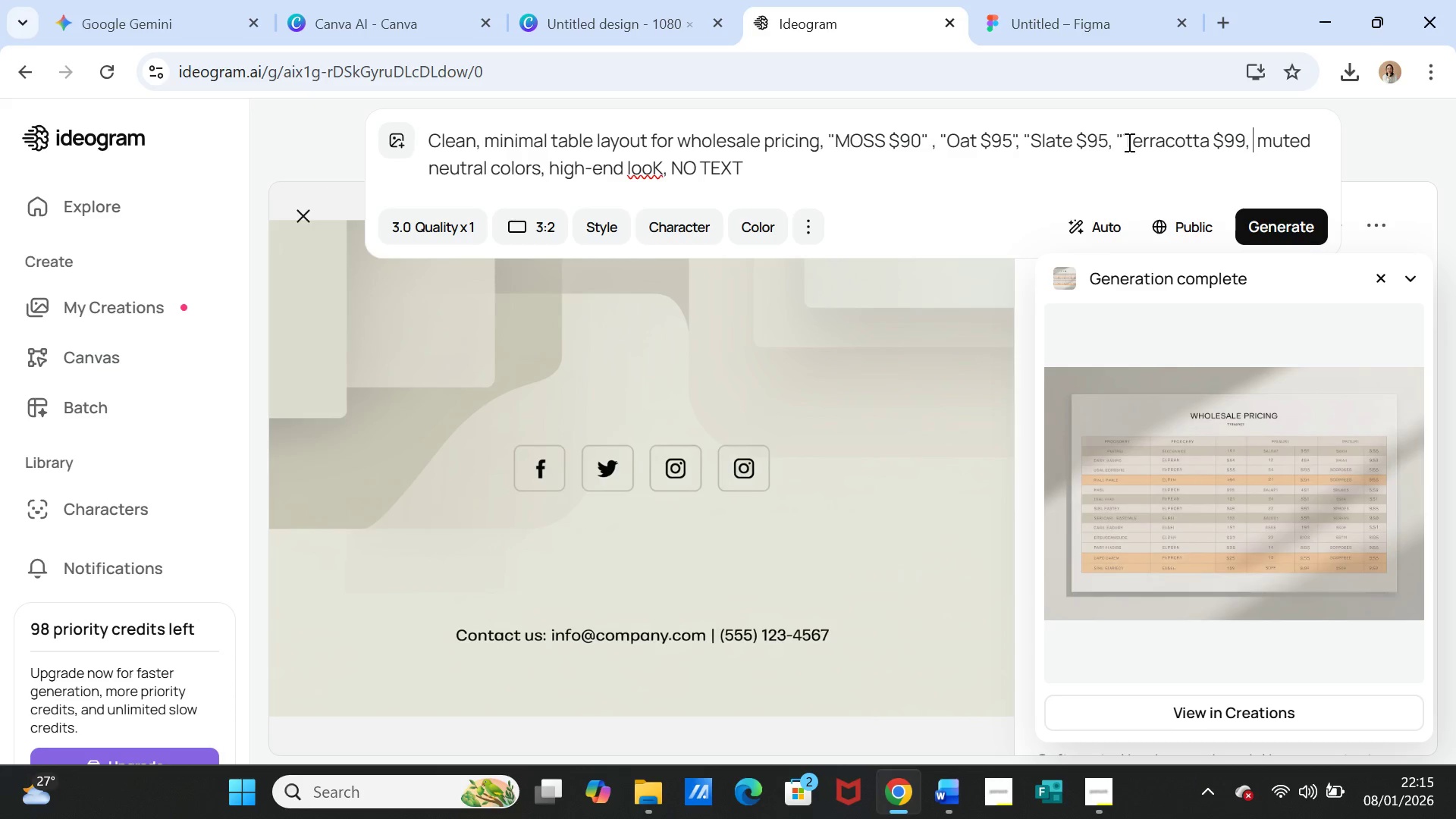 
key(Space)
 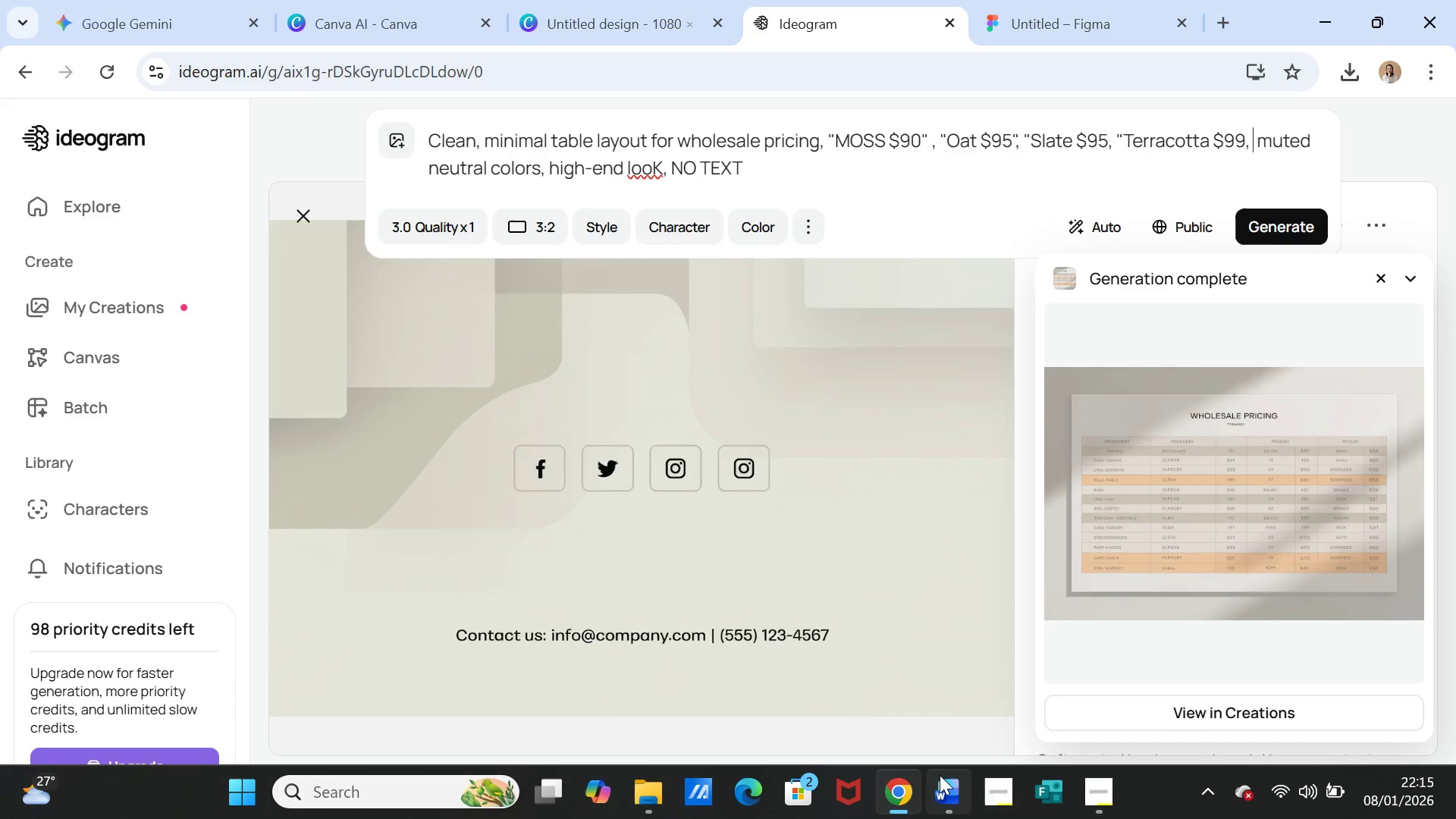 
left_click([940, 793])
 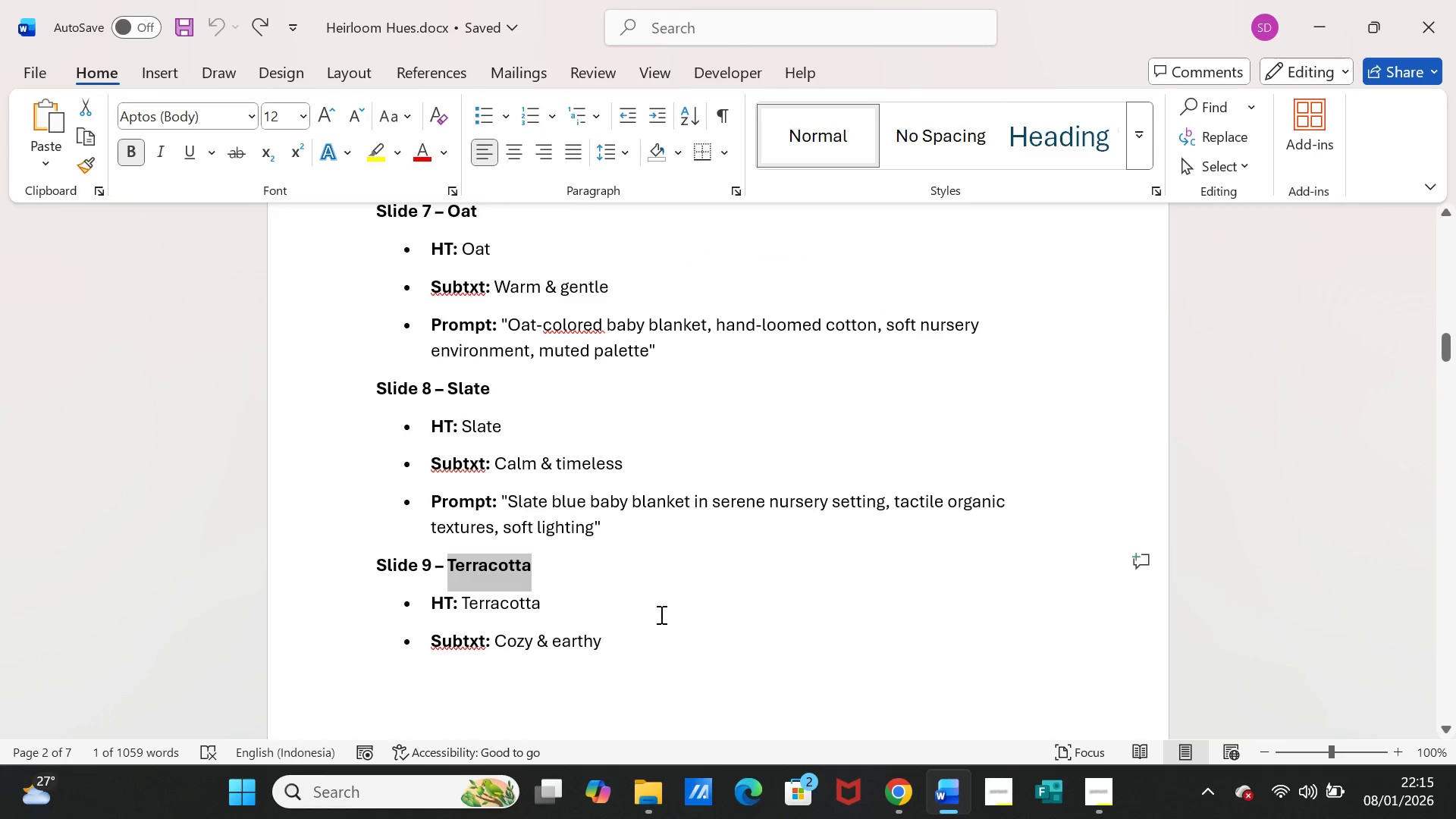 
scroll: coordinate [659, 614], scroll_direction: down, amount: 8.0
 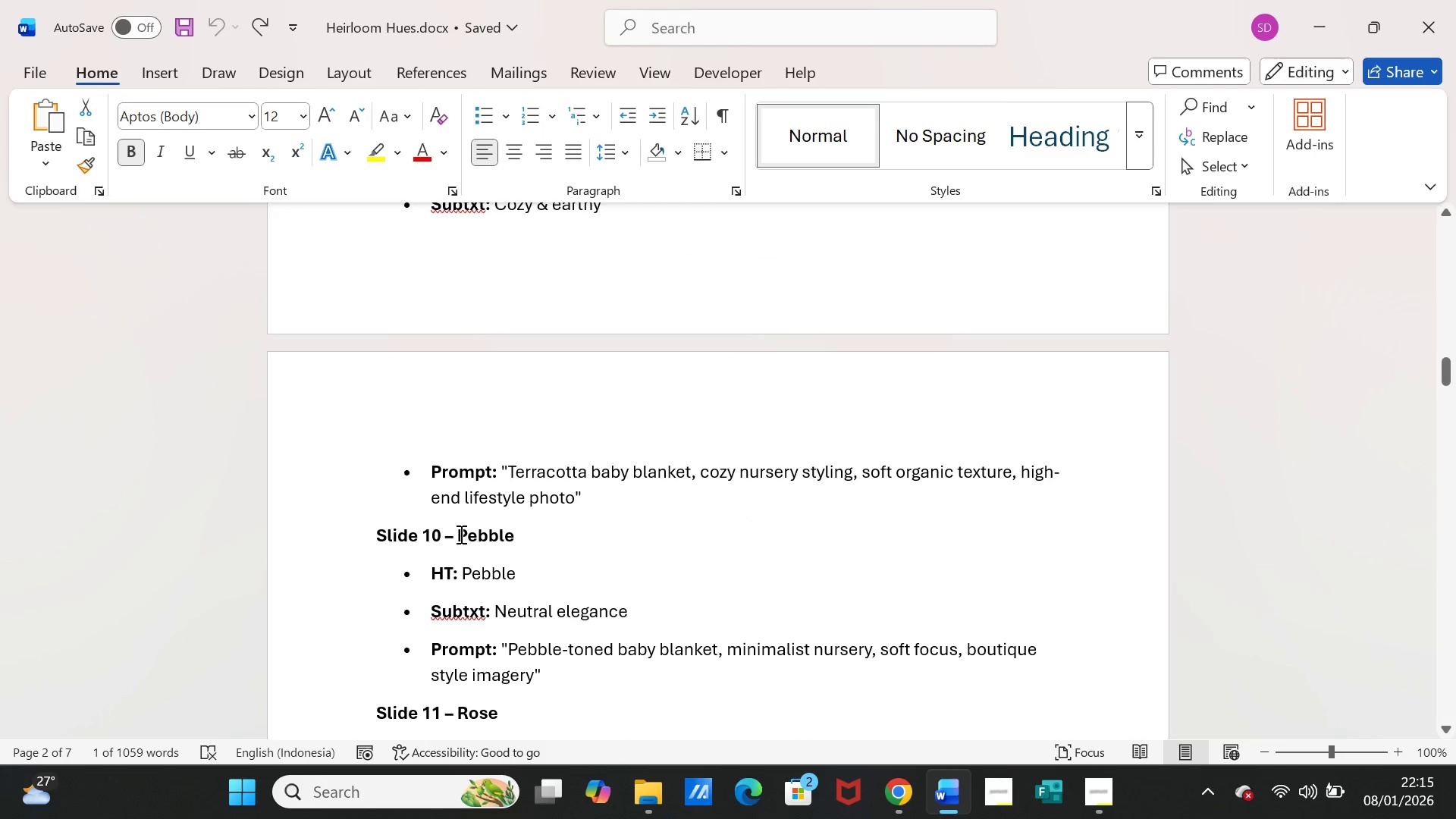 
left_click_drag(start_coordinate=[457, 534], to_coordinate=[510, 534])
 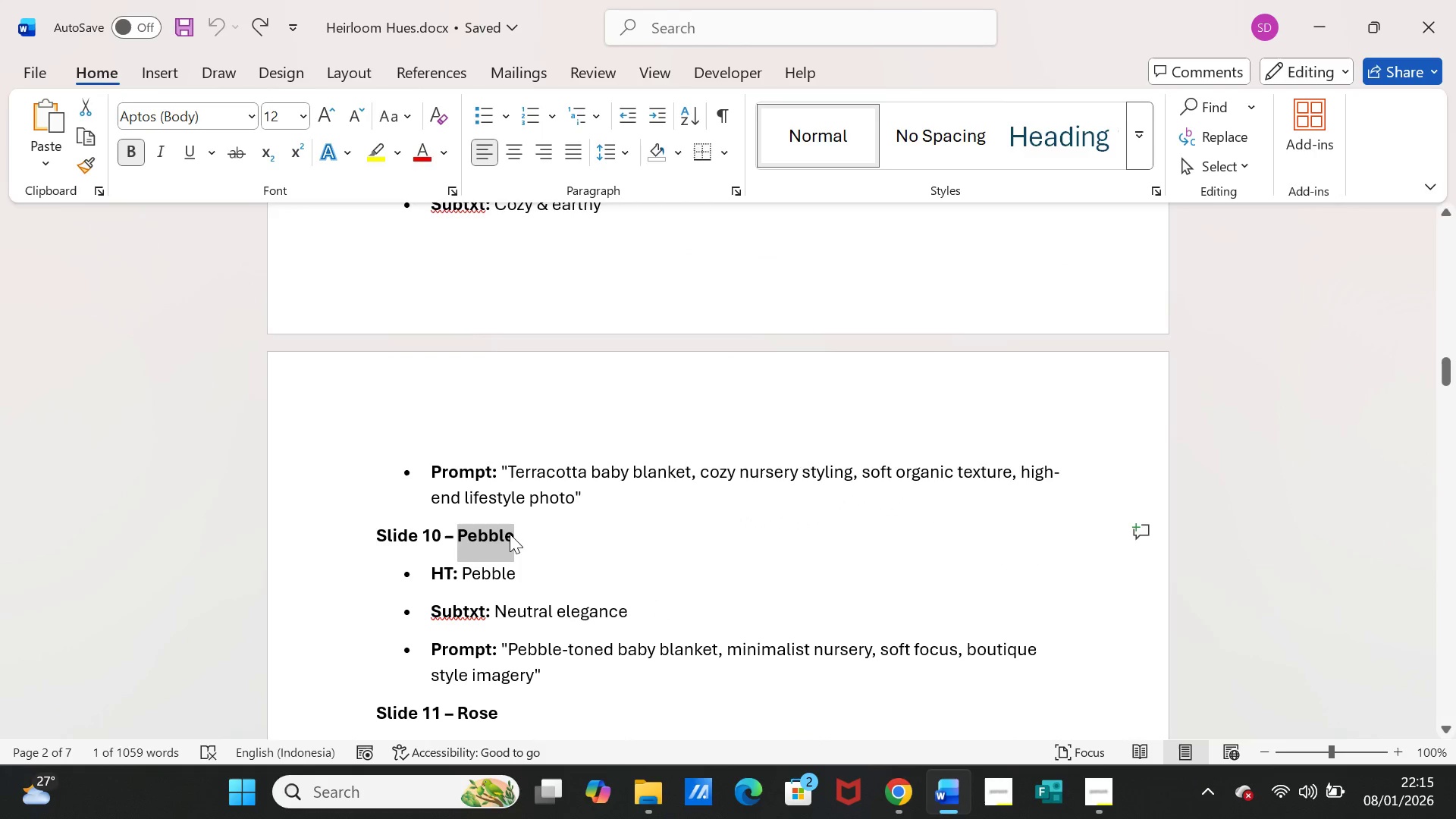 
key(Control+C)
 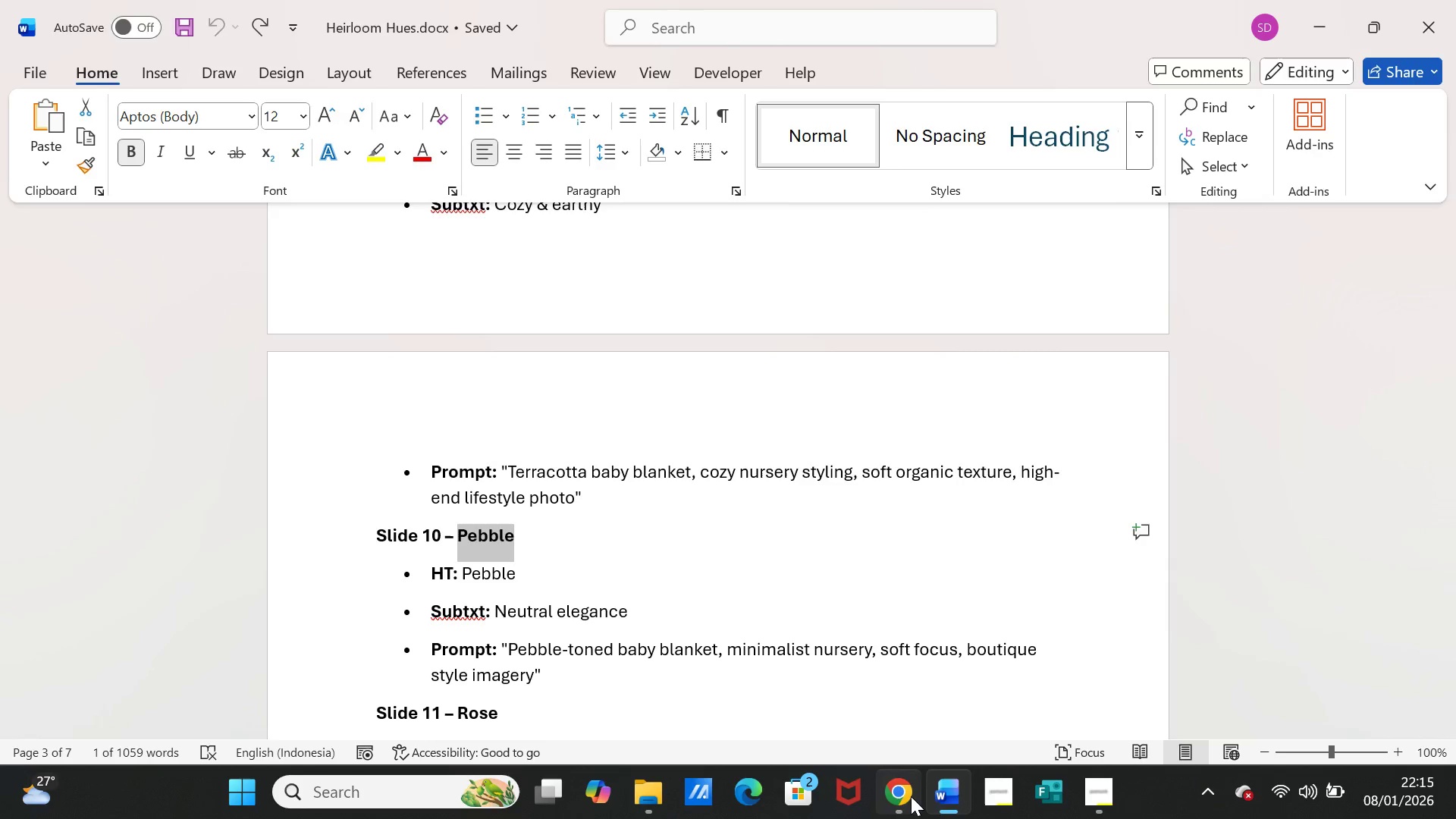 
left_click([911, 796])
 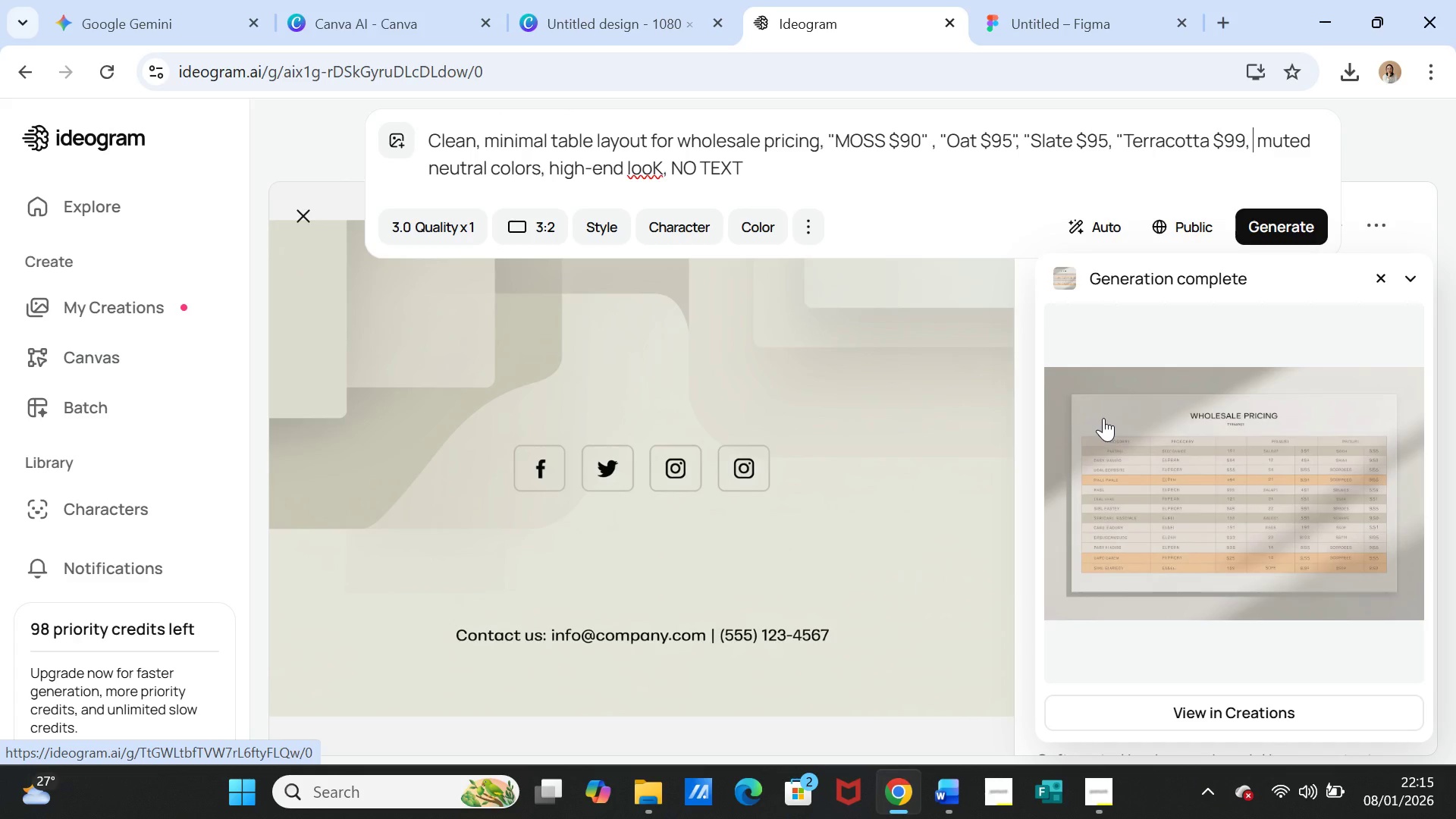 
key(Shift+Quote)
 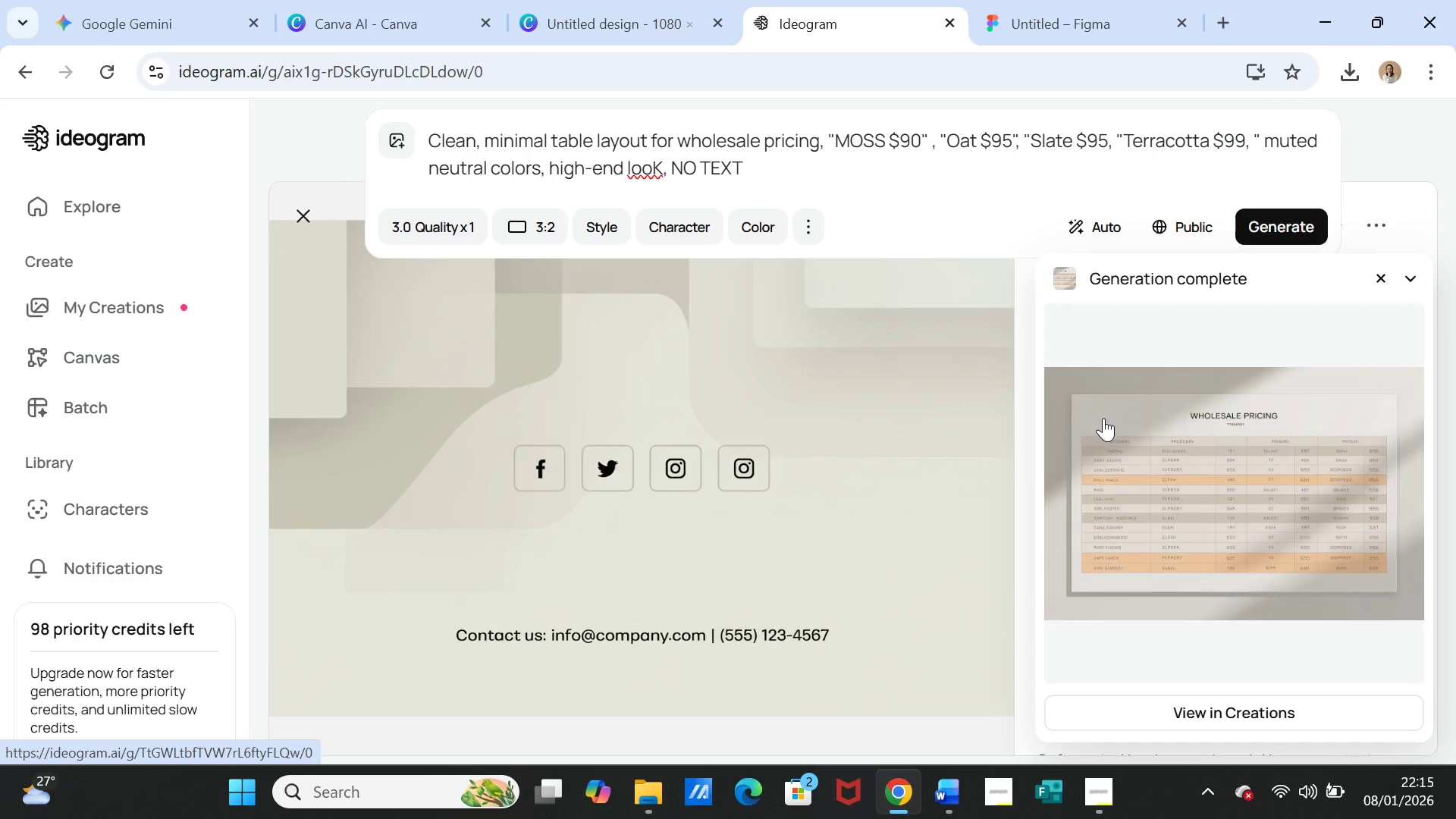 
key(Control+V)
 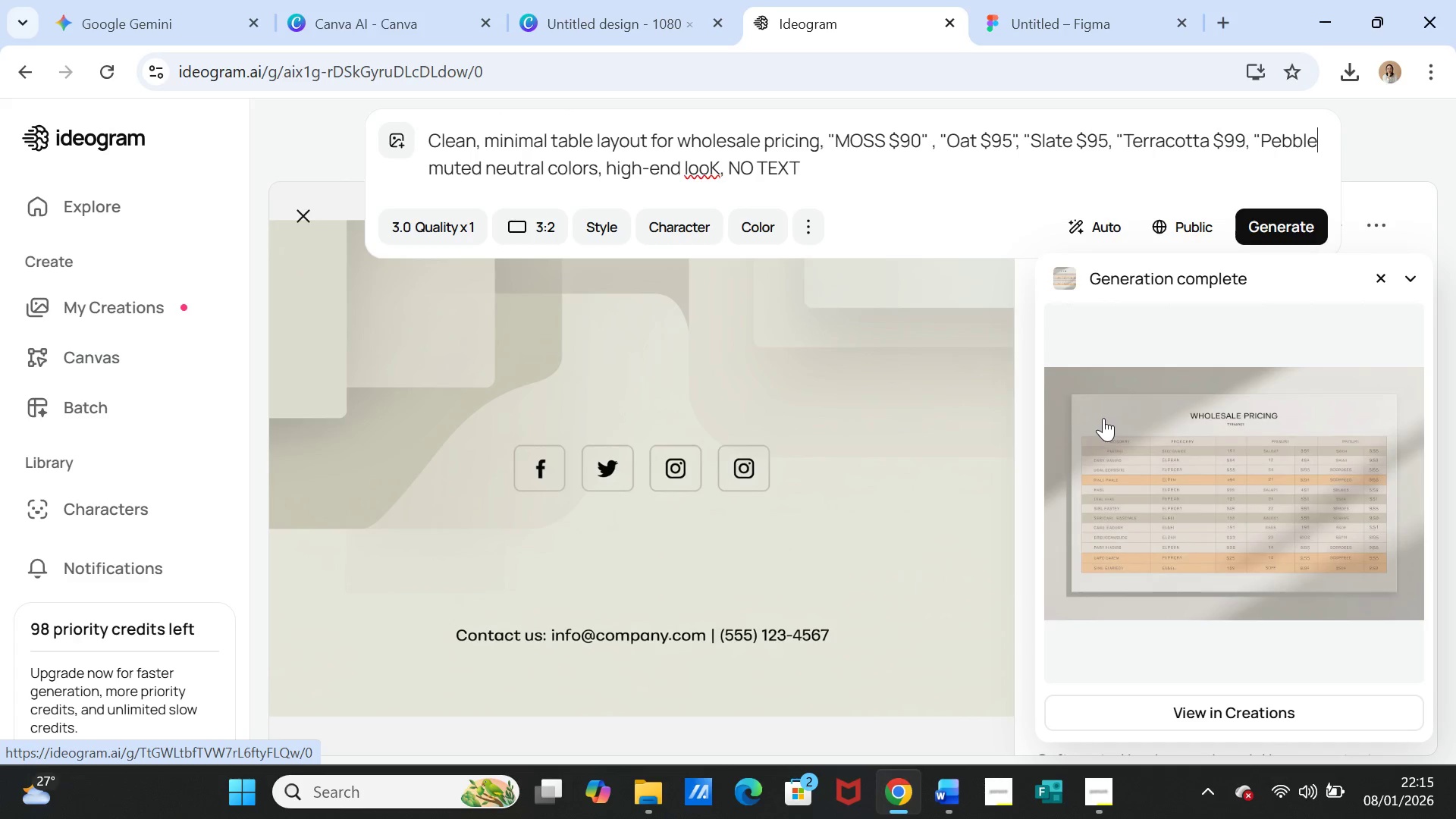 
type( $80, )
 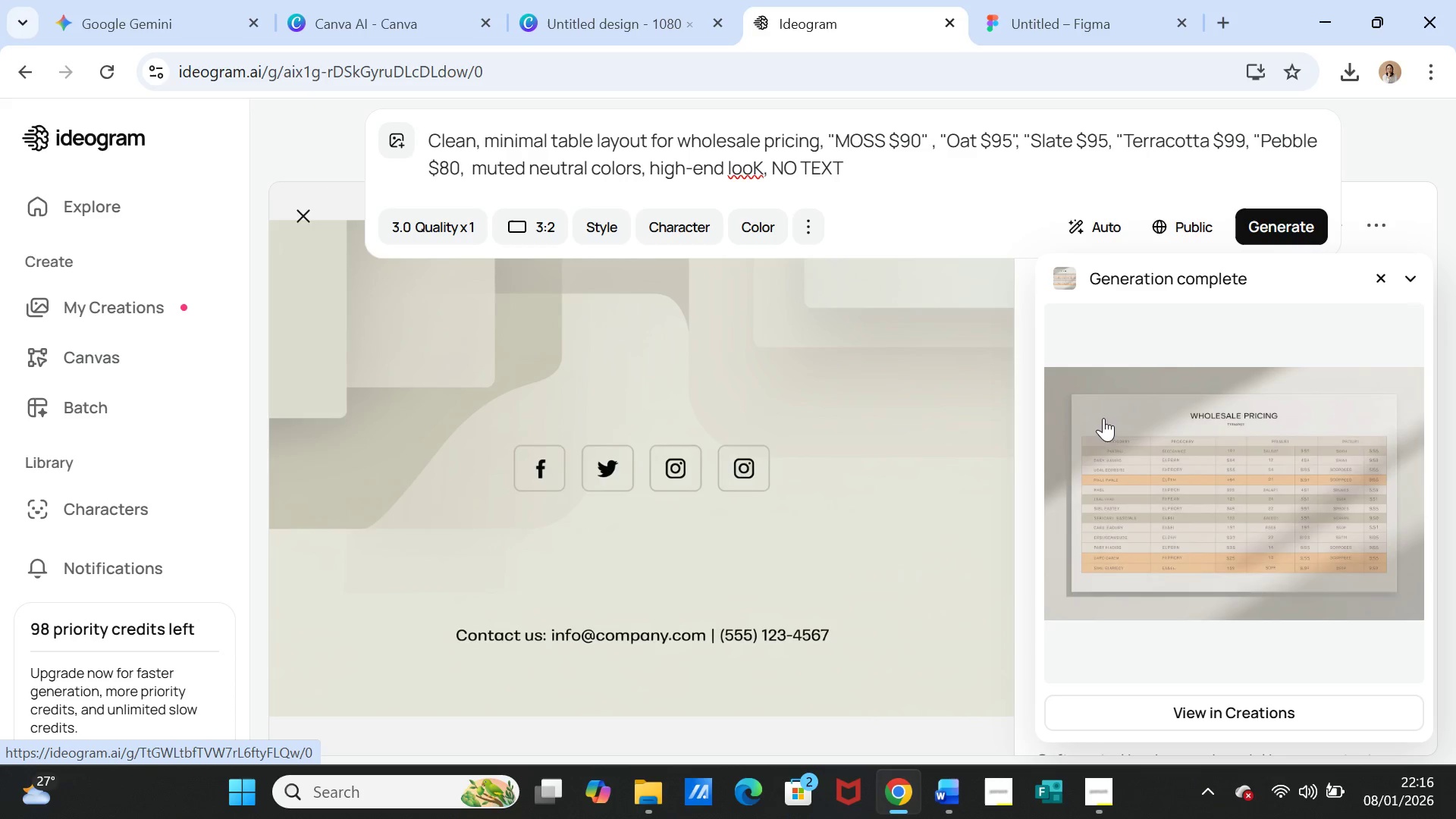 
left_click([1246, 140])
 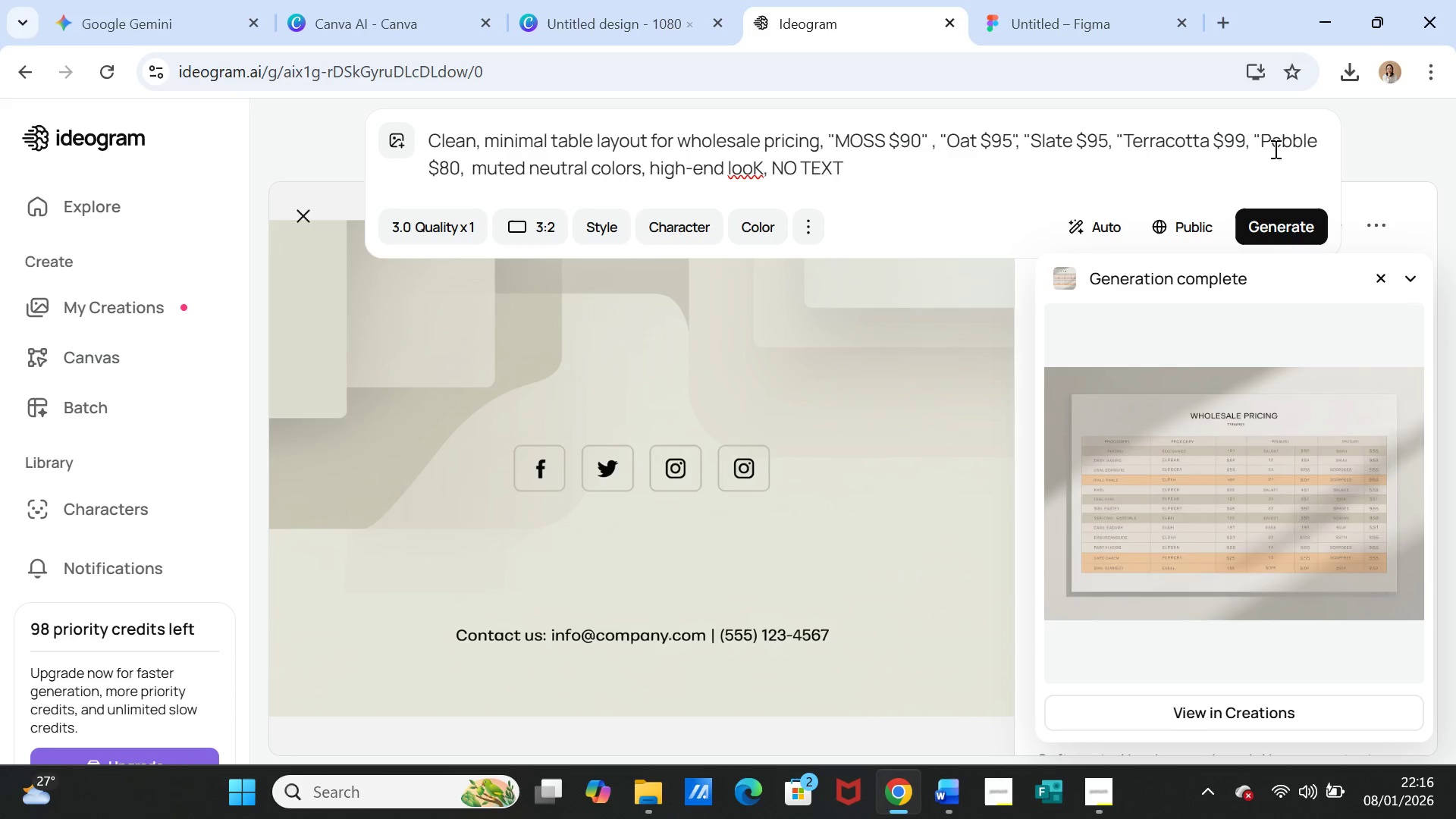 
key(Shift+Quote)
 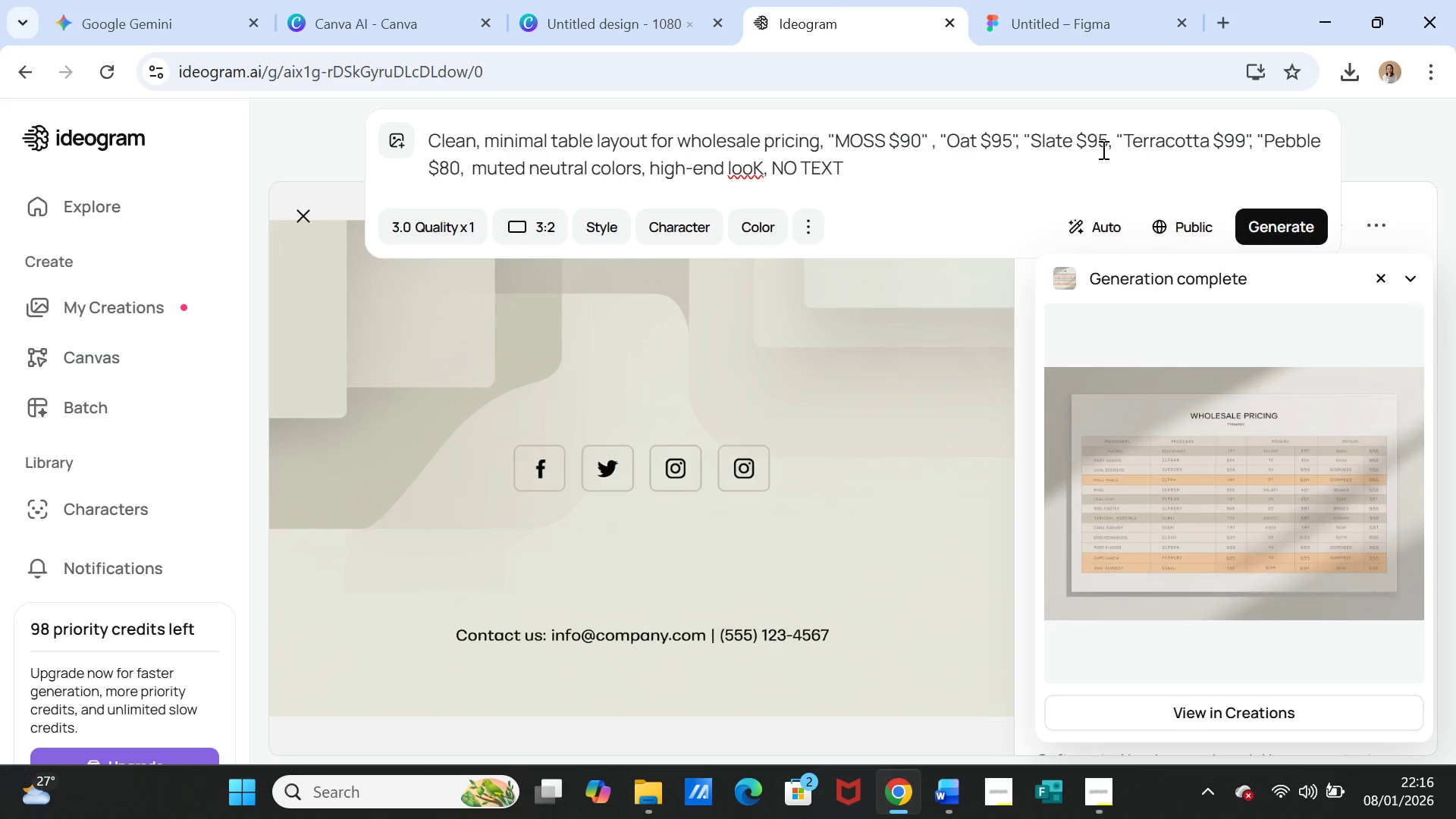 
left_click([1103, 134])
 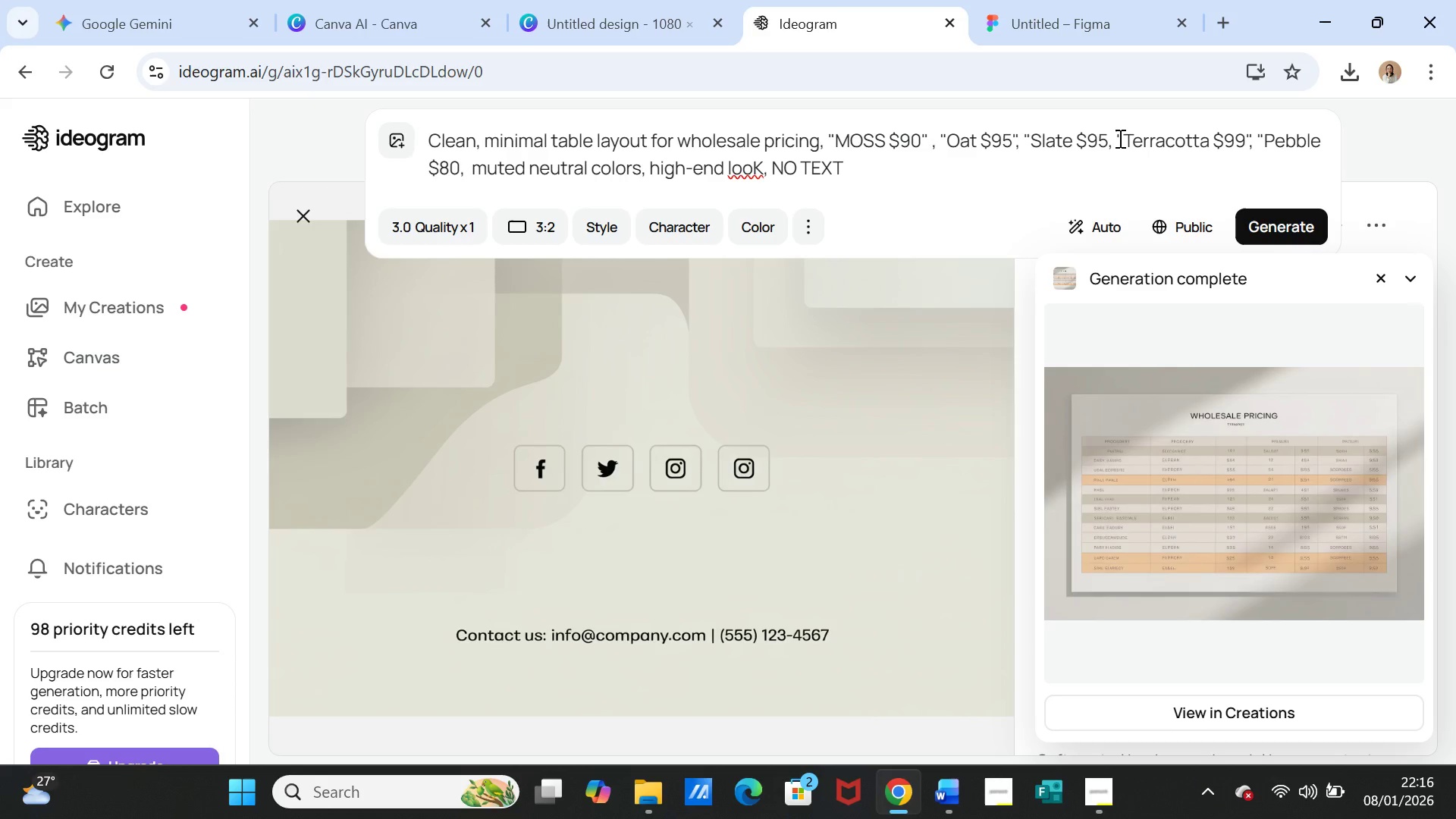 
key(Shift+Quote)
 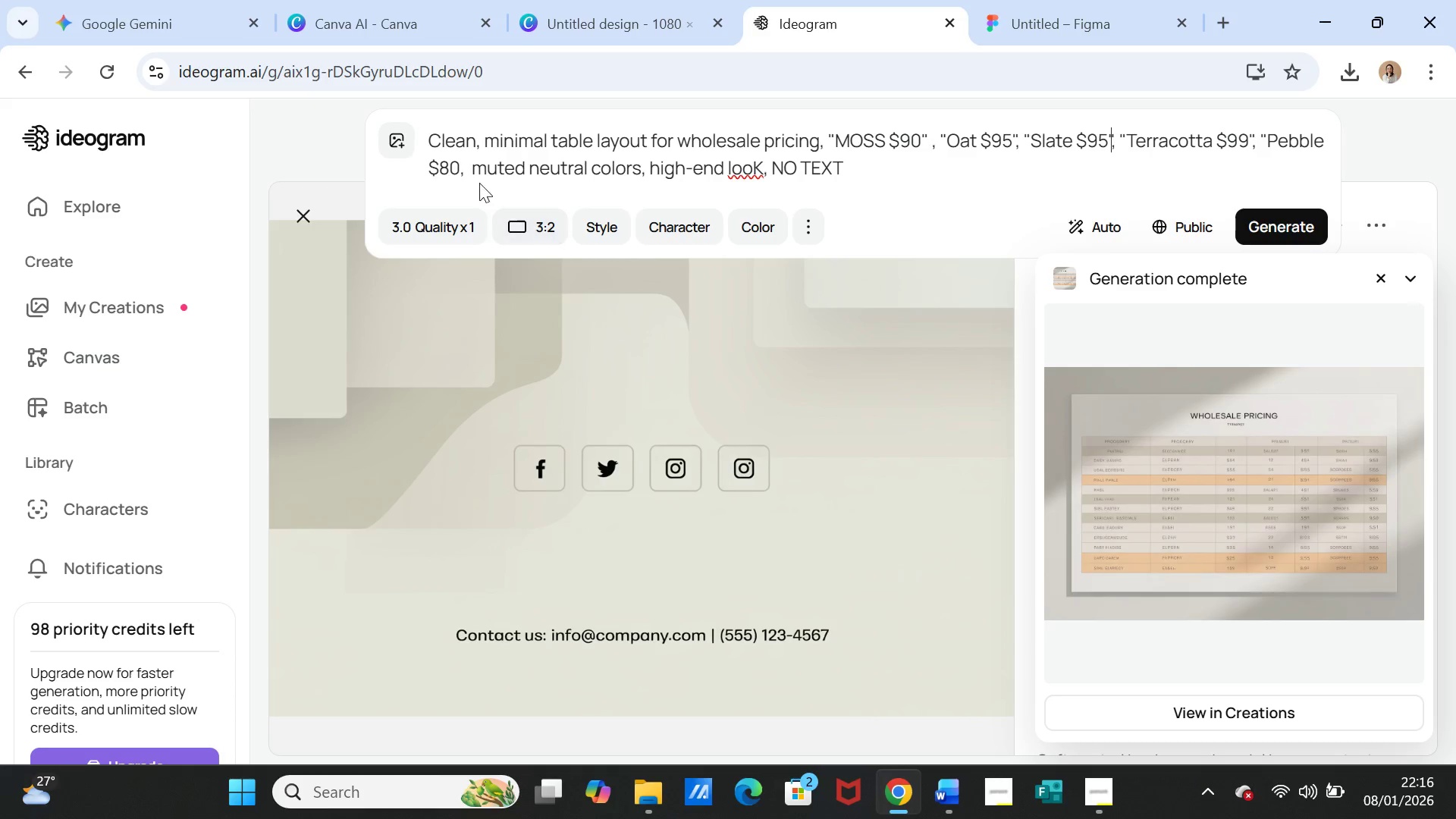 
left_click([455, 165])
 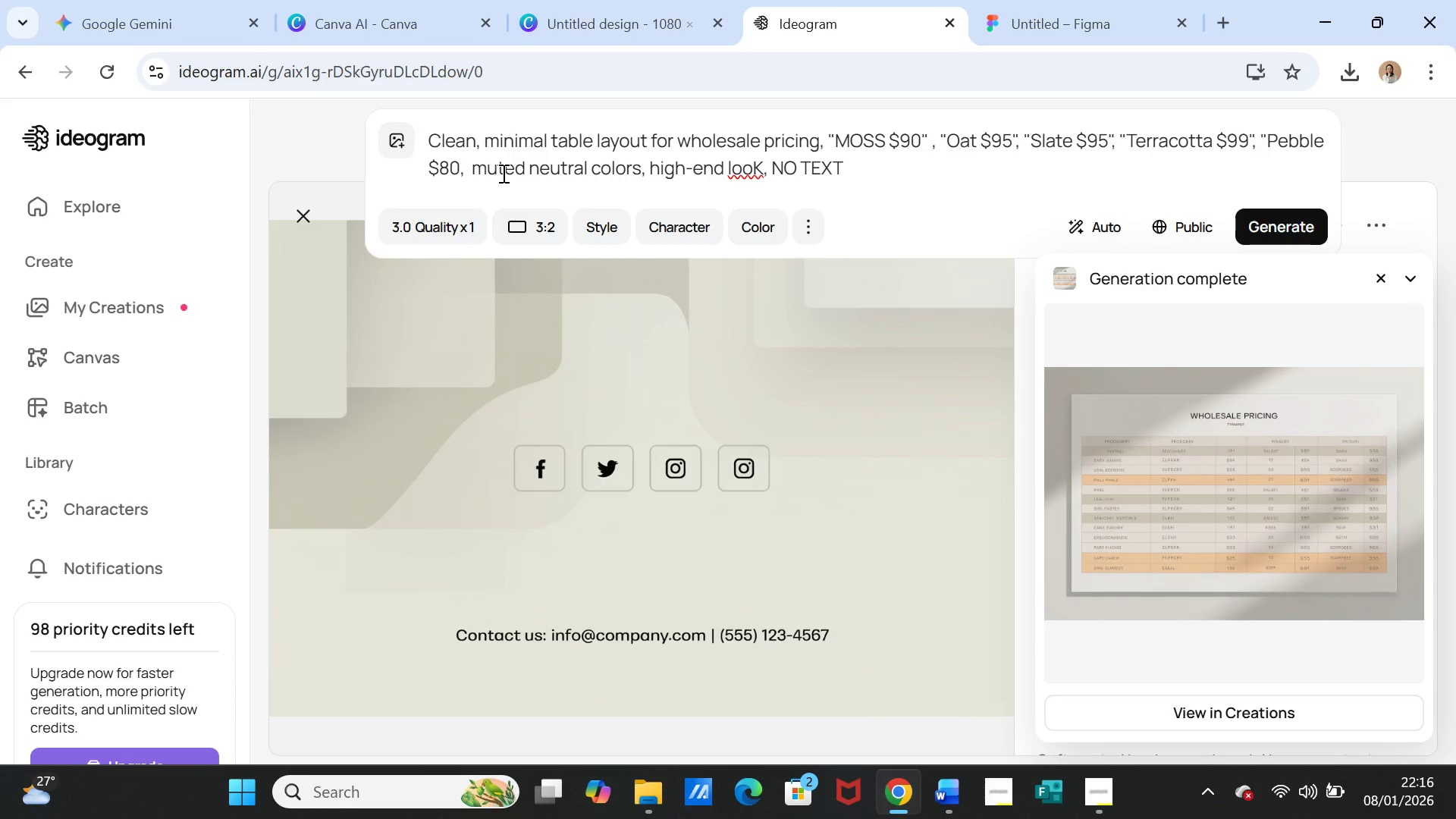 
key(Shift+Quote)
 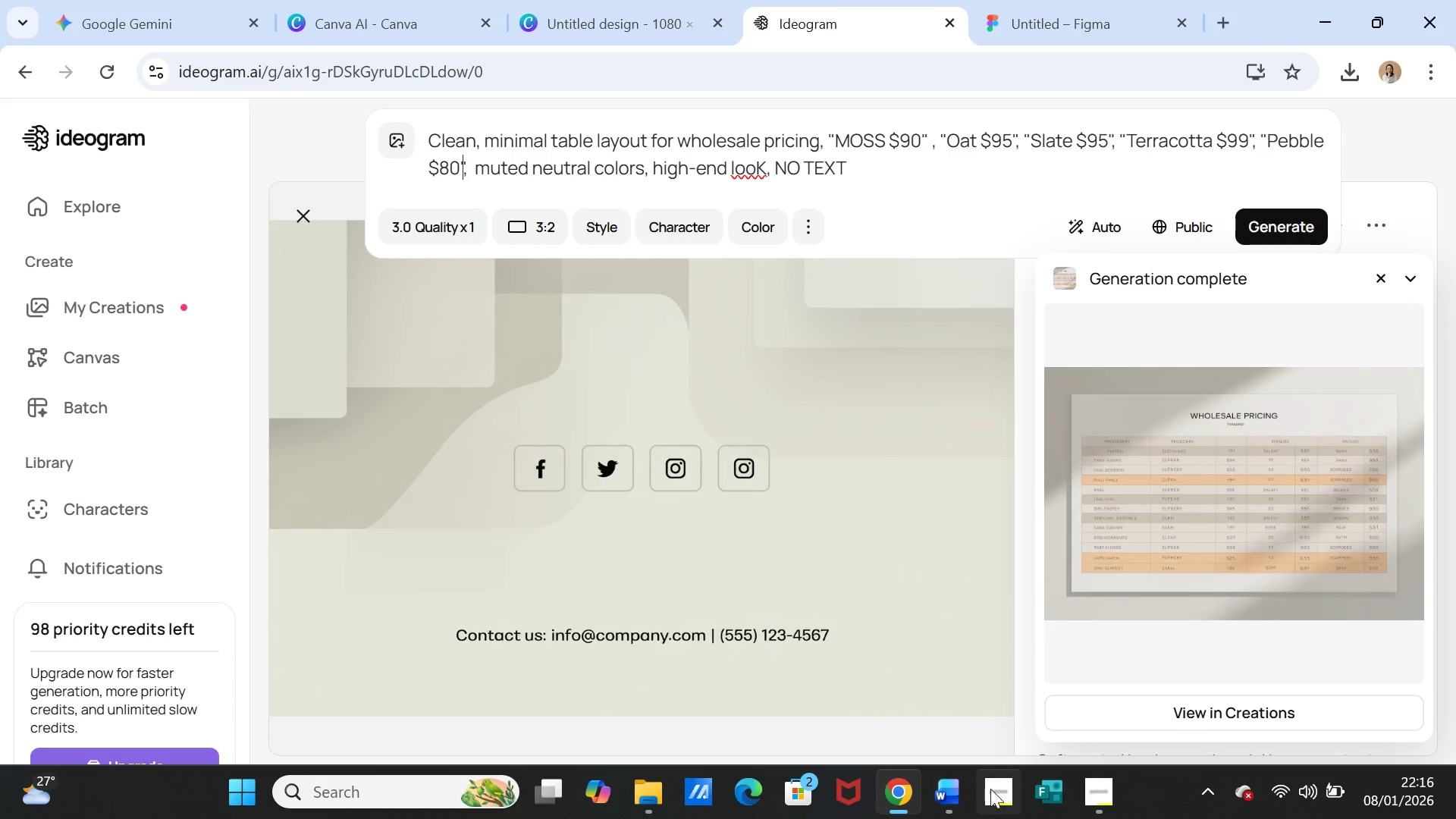 
left_click([946, 795])
 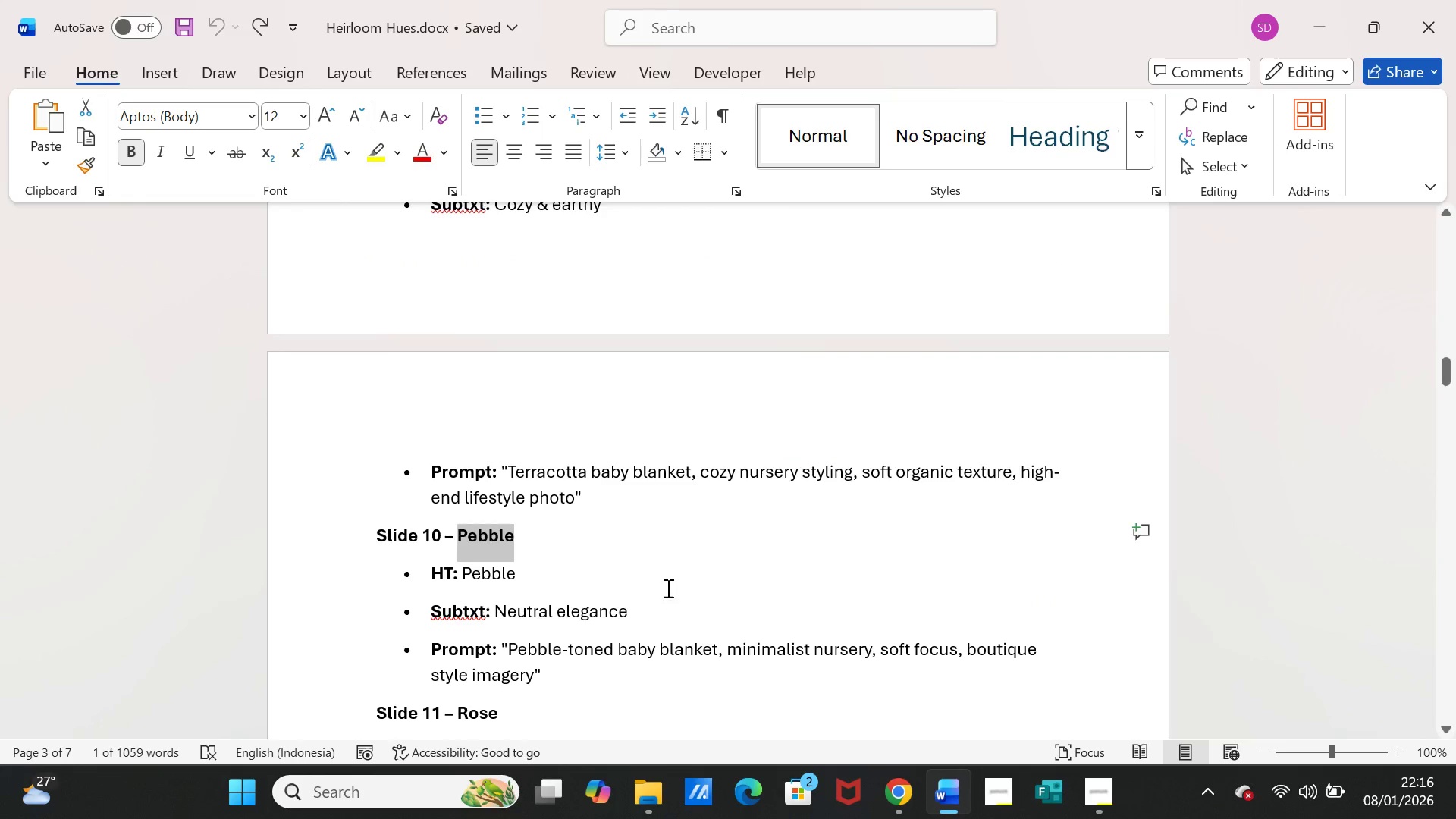 
scroll: coordinate [664, 586], scroll_direction: down, amount: 3.0
 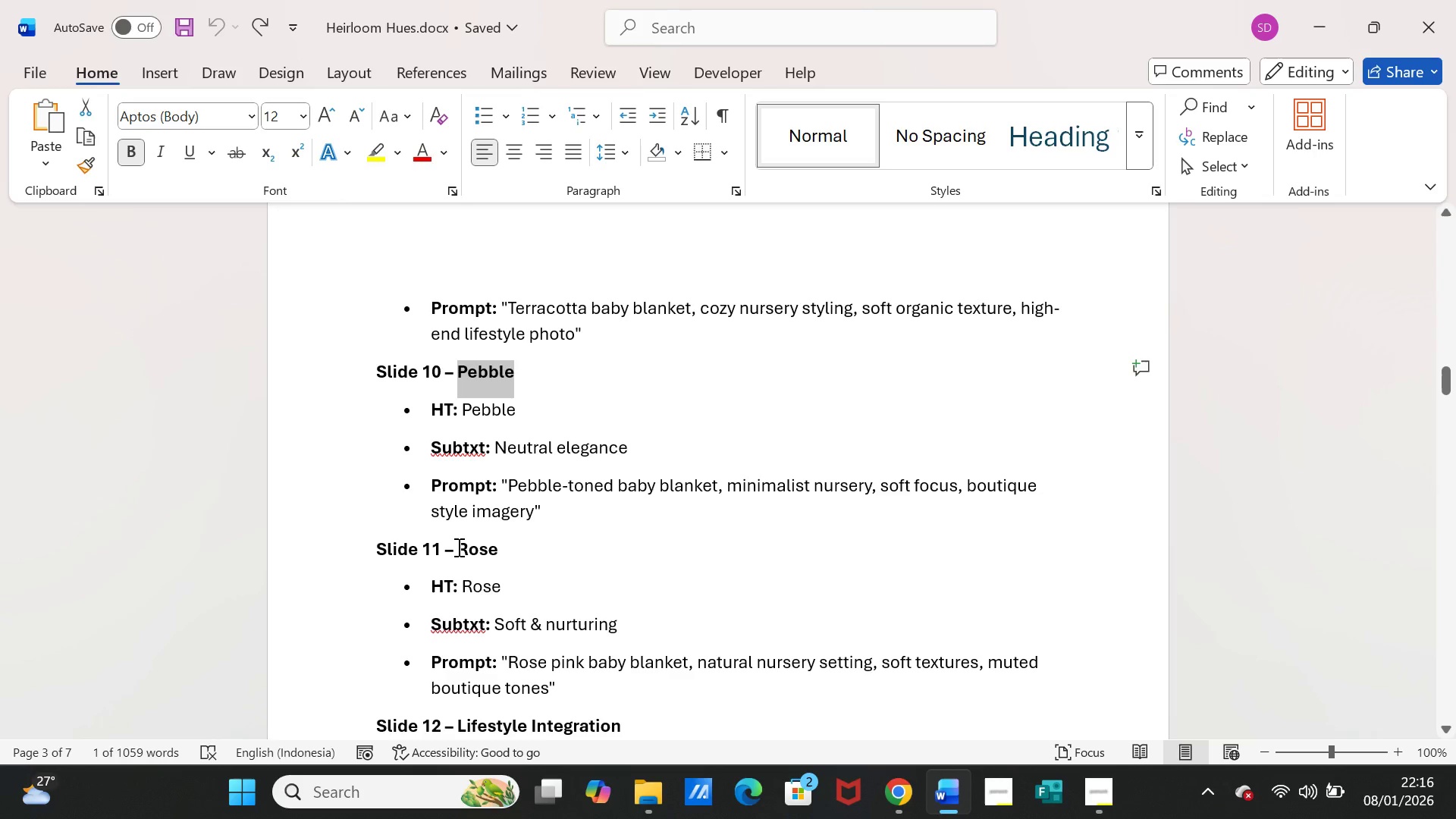 
left_click_drag(start_coordinate=[457, 547], to_coordinate=[494, 547])
 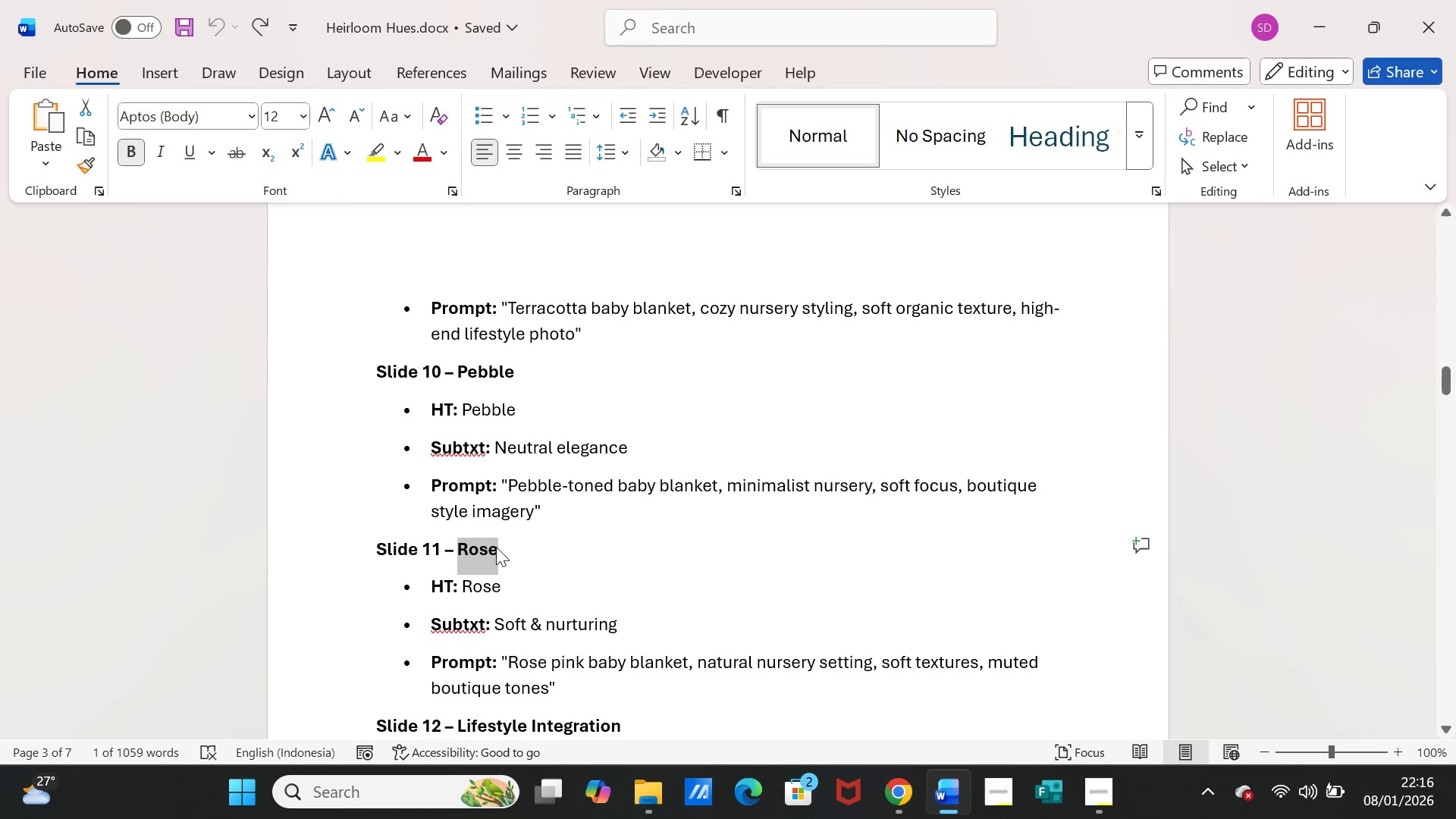 
key(Control+C)
 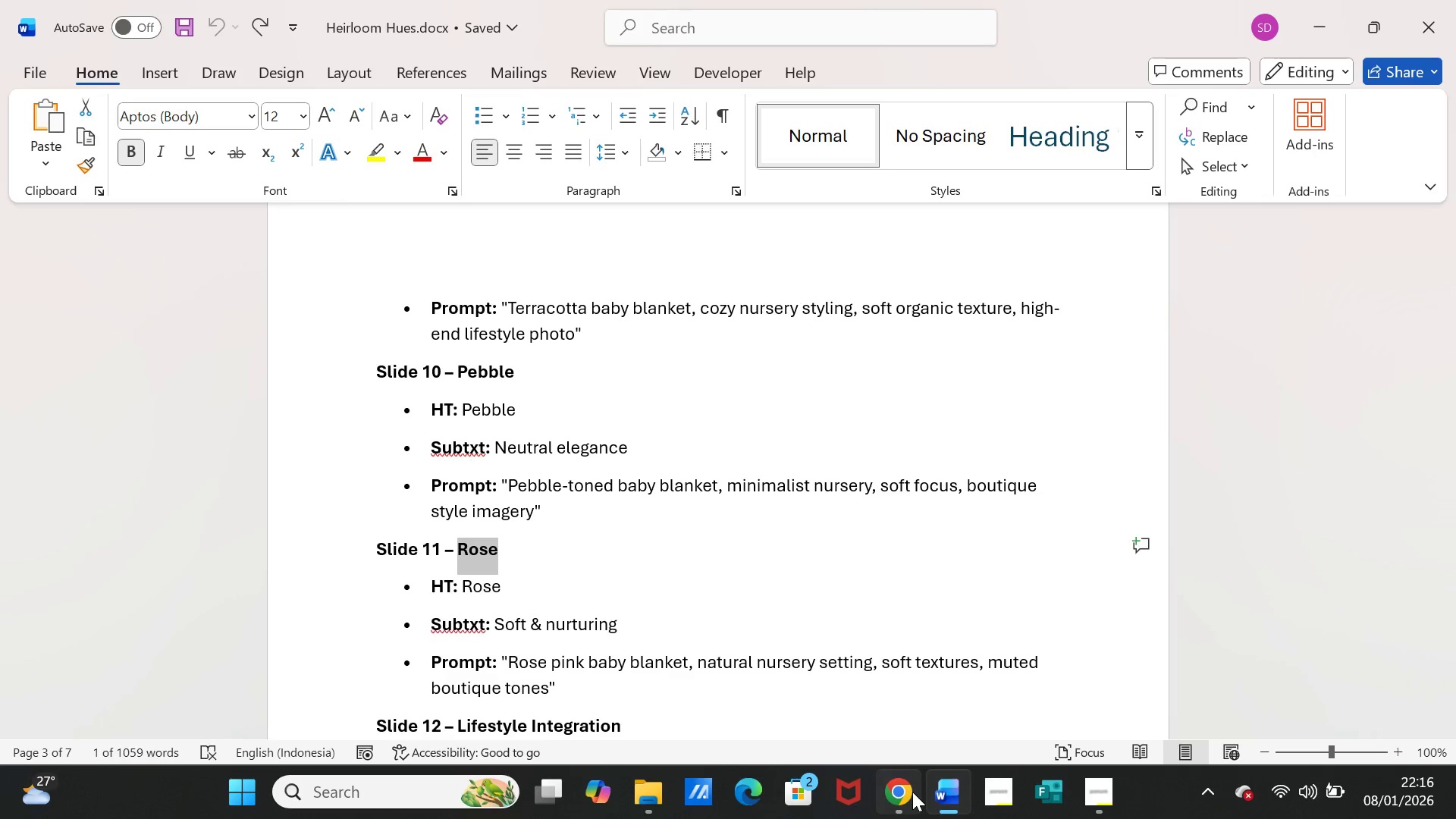 
left_click([905, 792])
 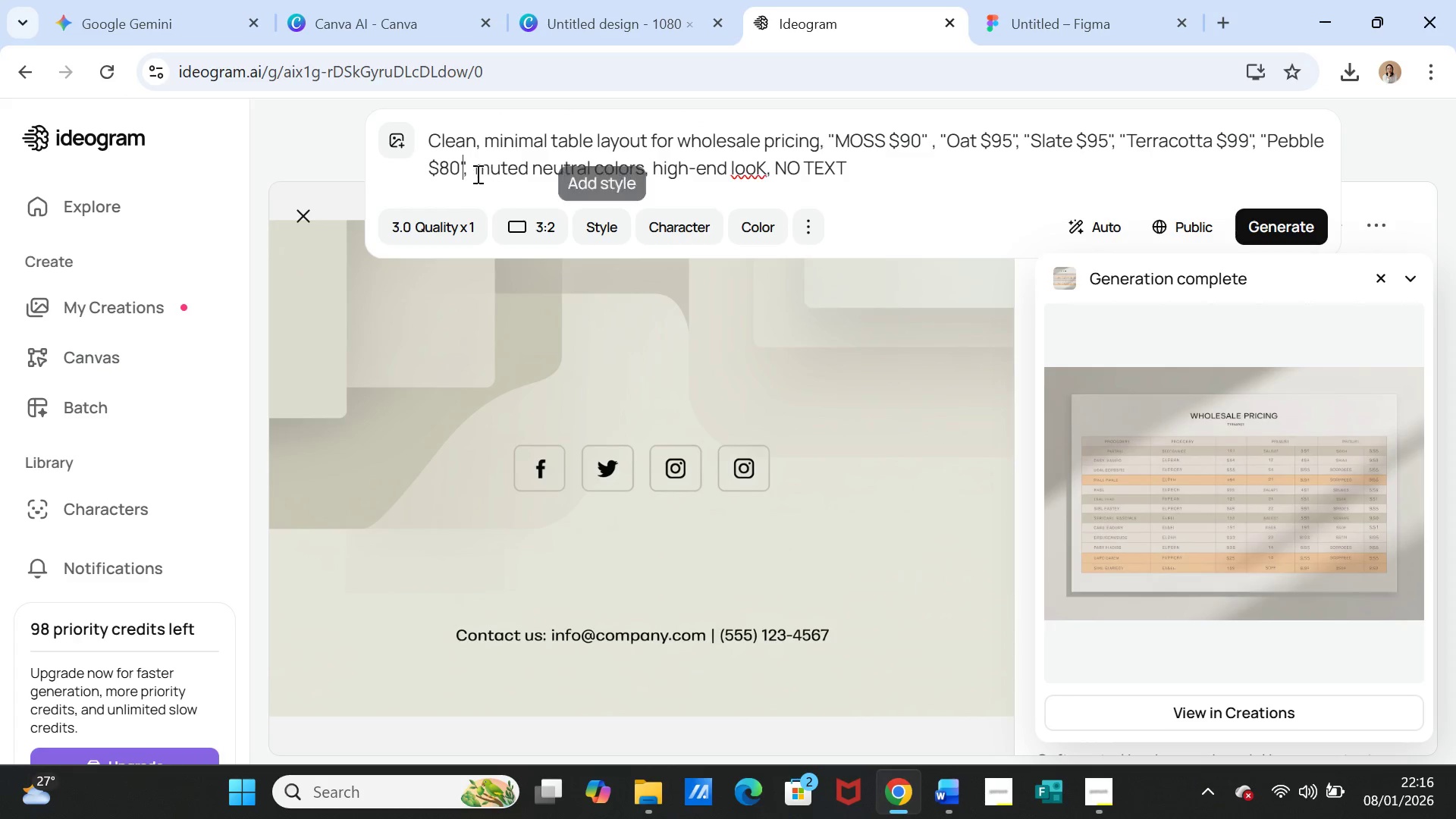 
left_click([475, 171])
 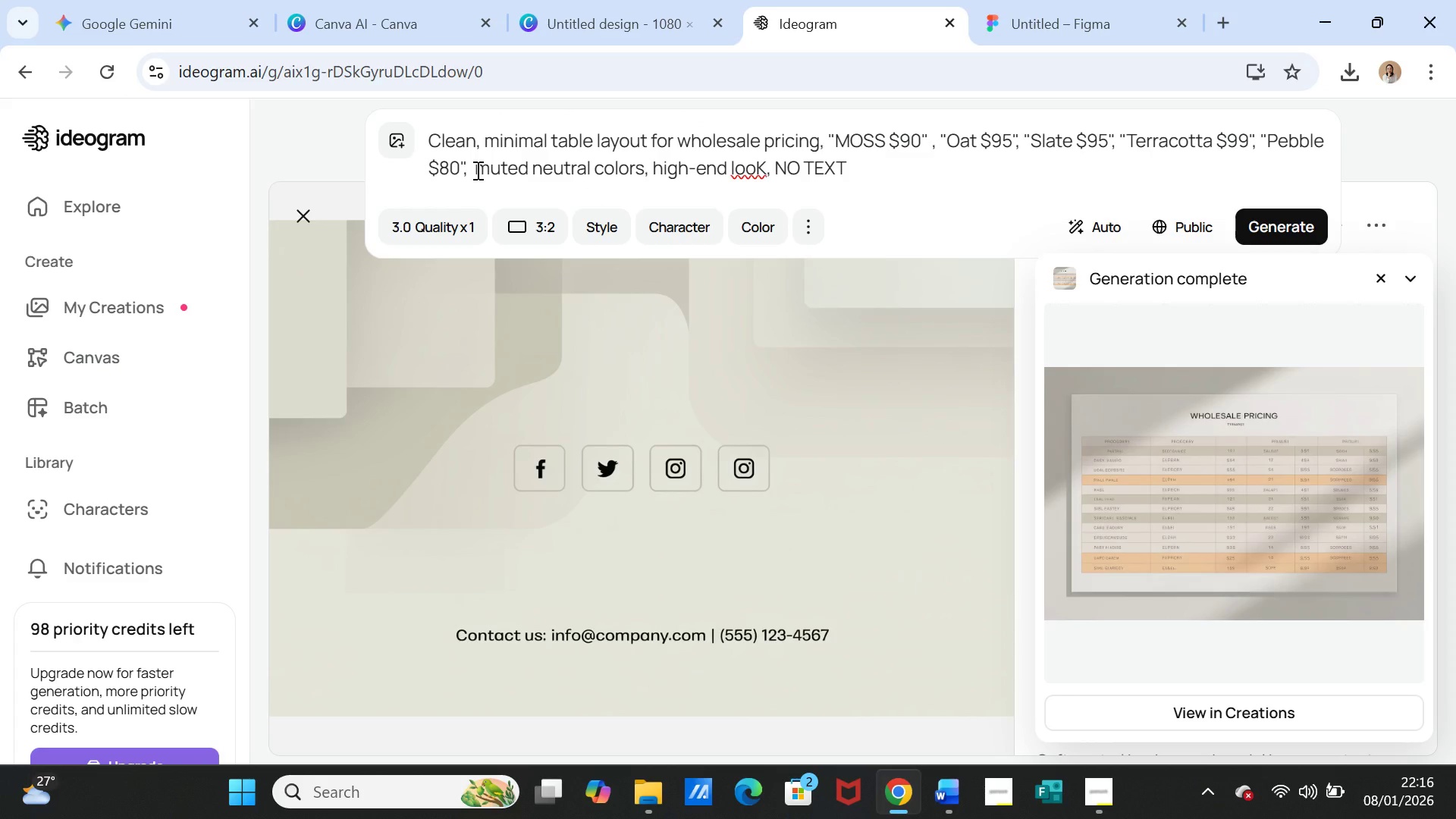 
key(Shift+Quote)
 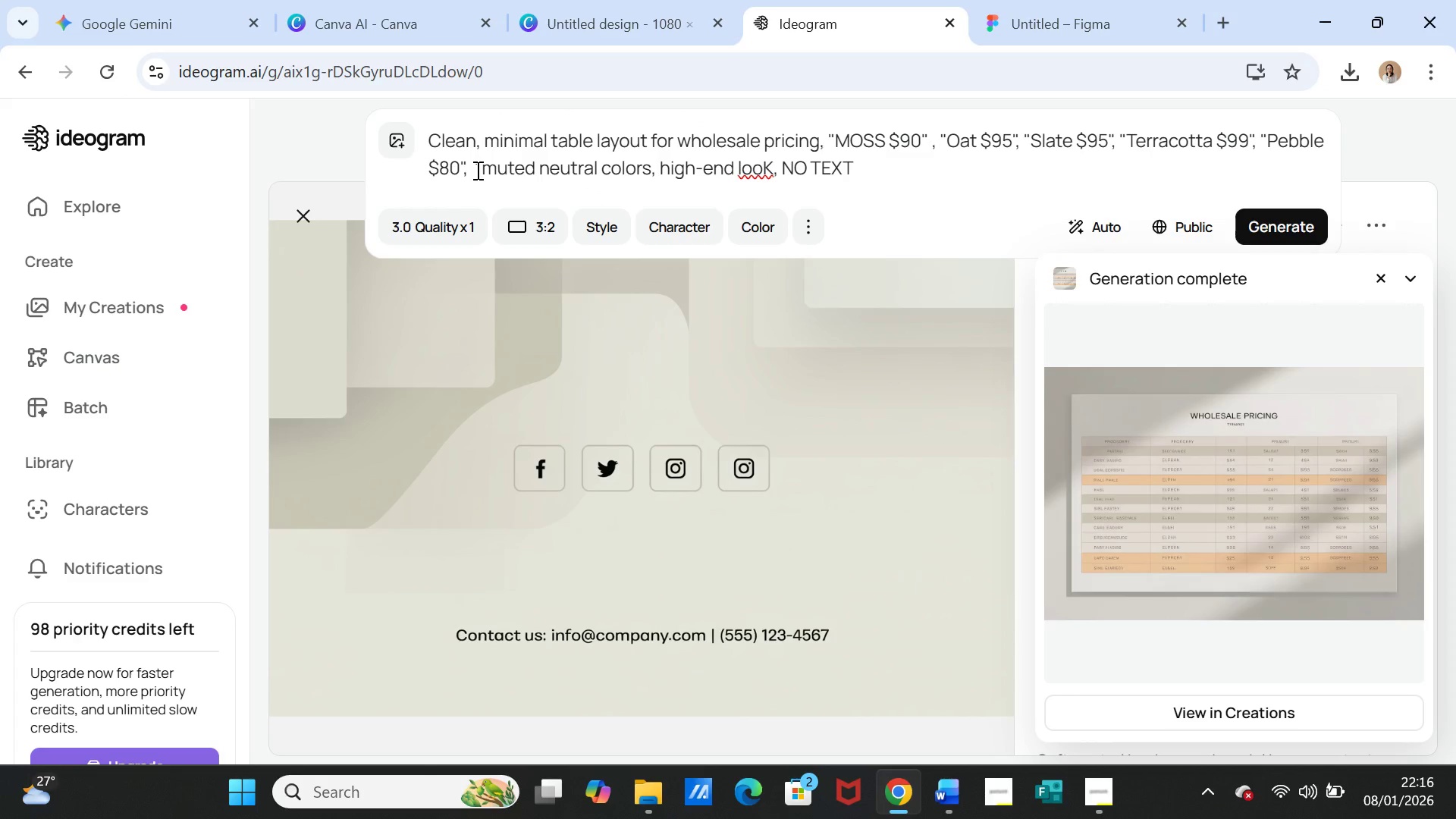 
key(Control+V)
 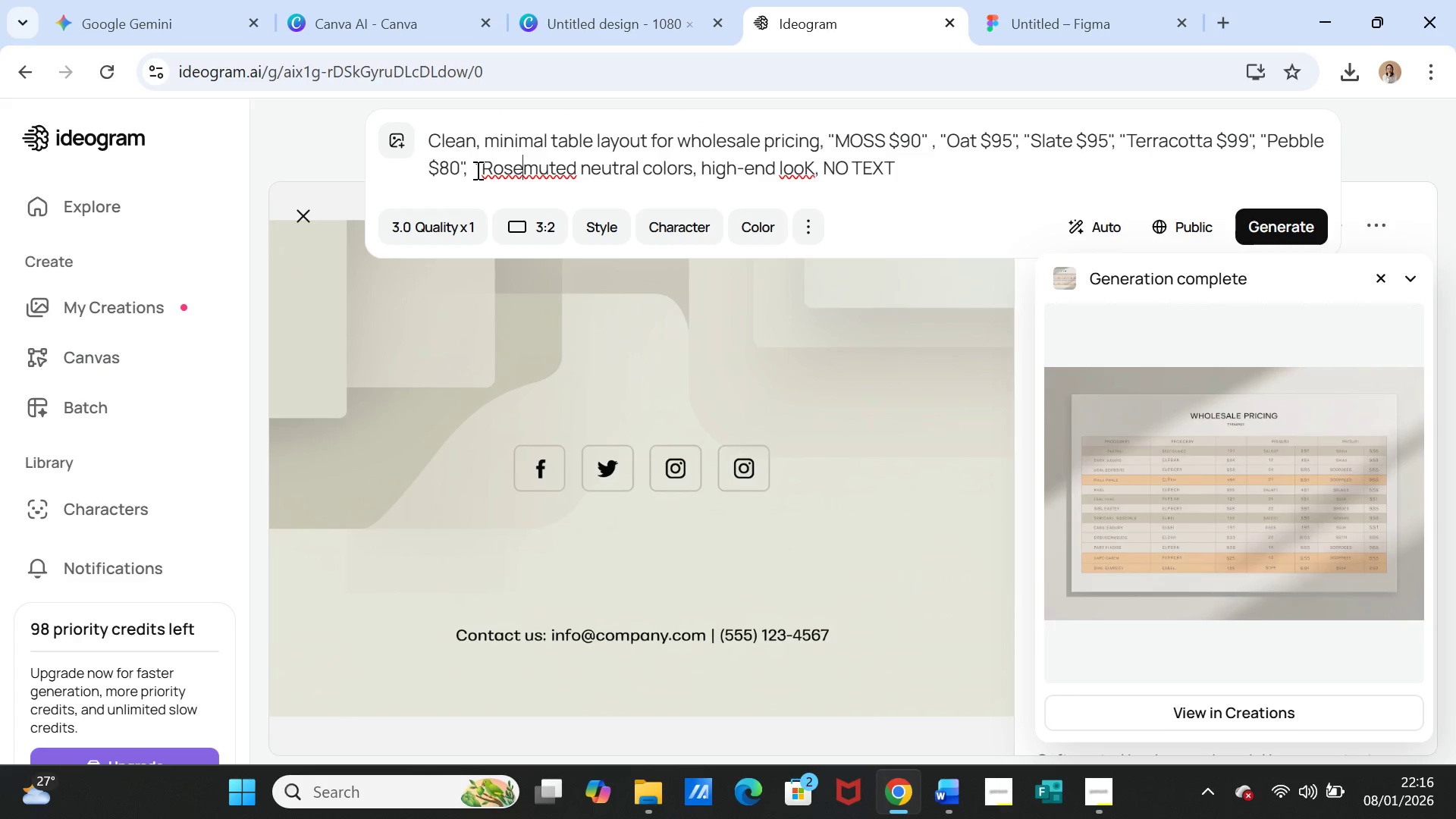 
type( $99", )
 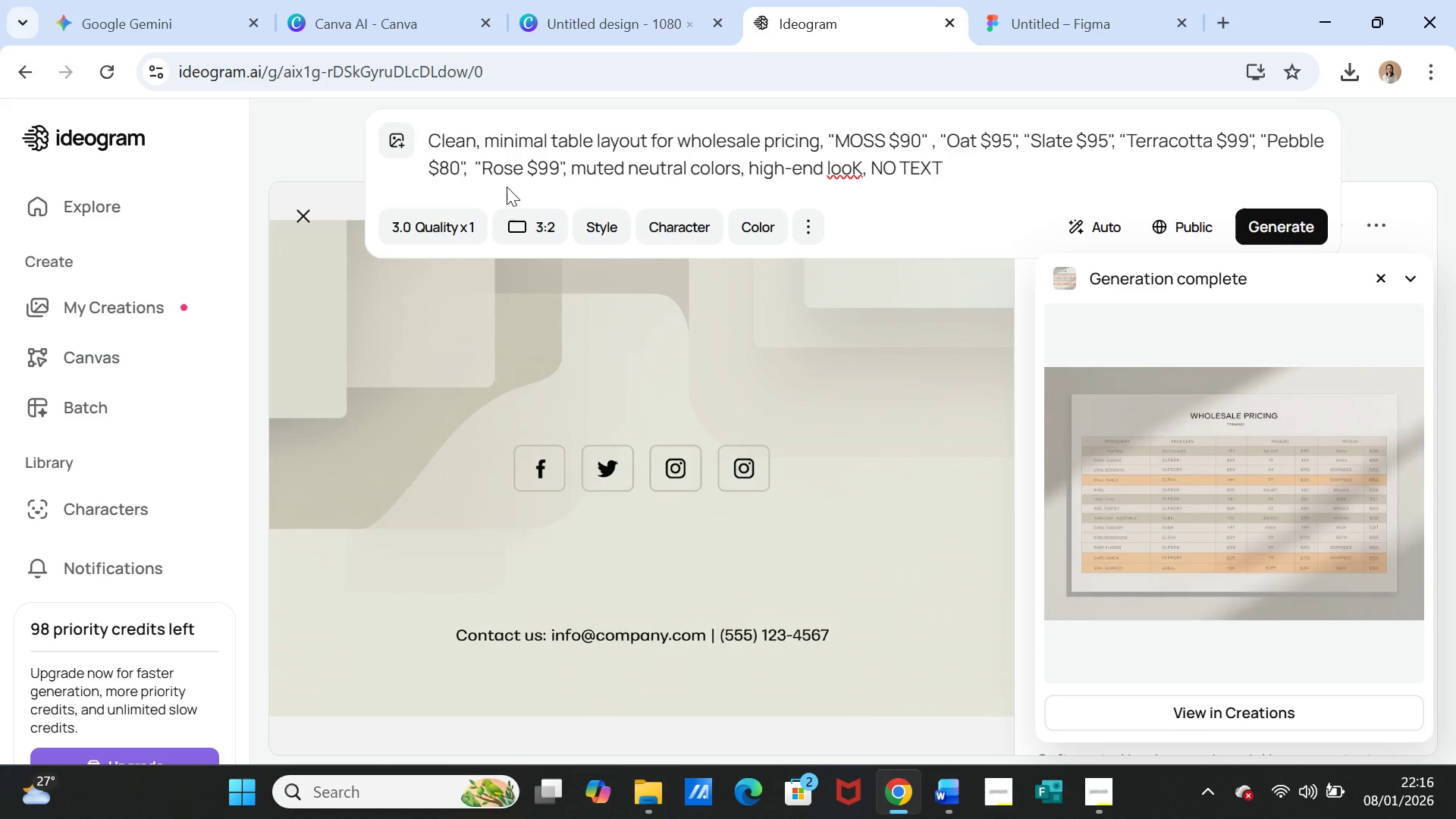 
left_click([896, 788])
 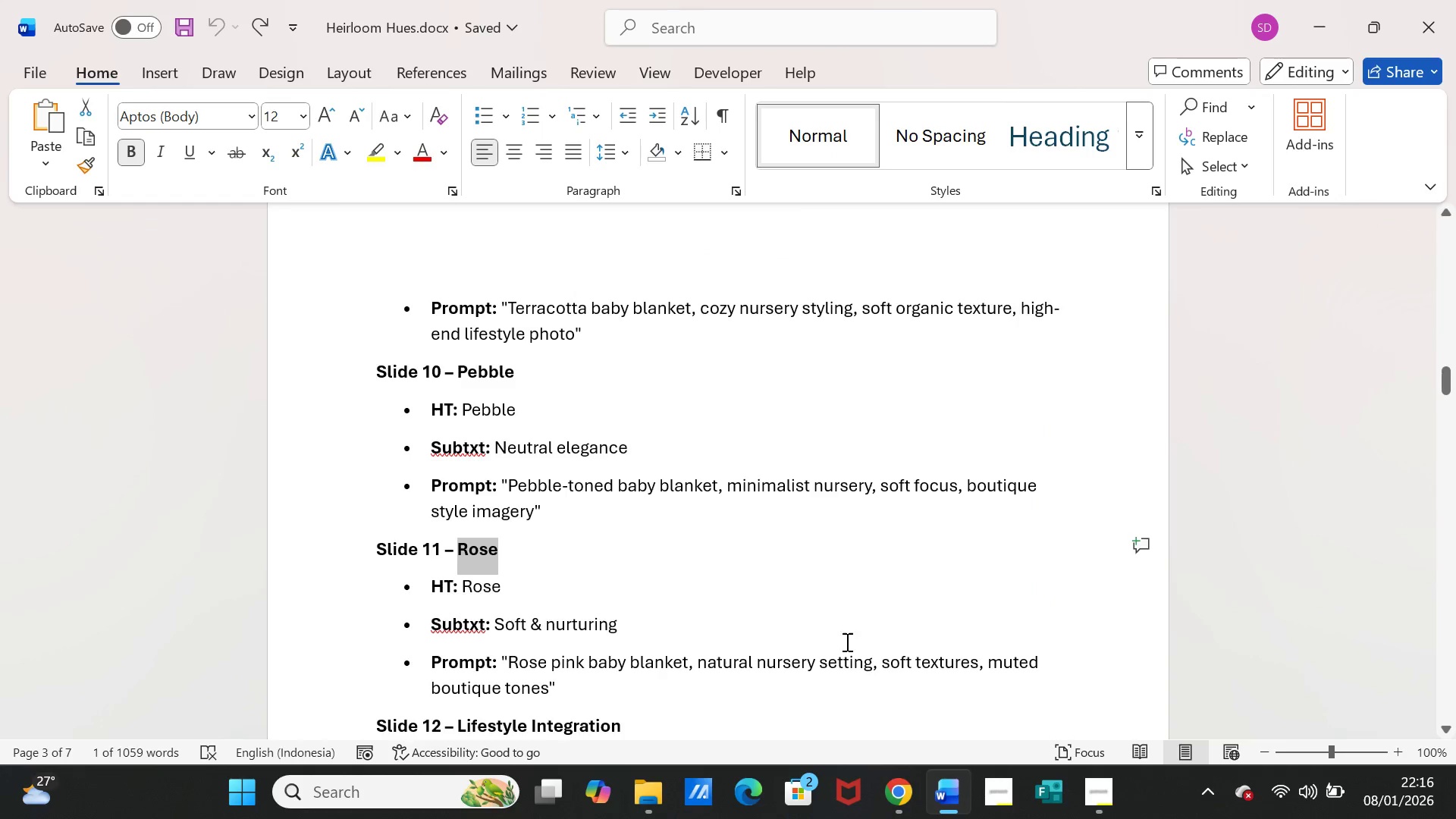 
scroll: coordinate [840, 627], scroll_direction: down, amount: 2.0
 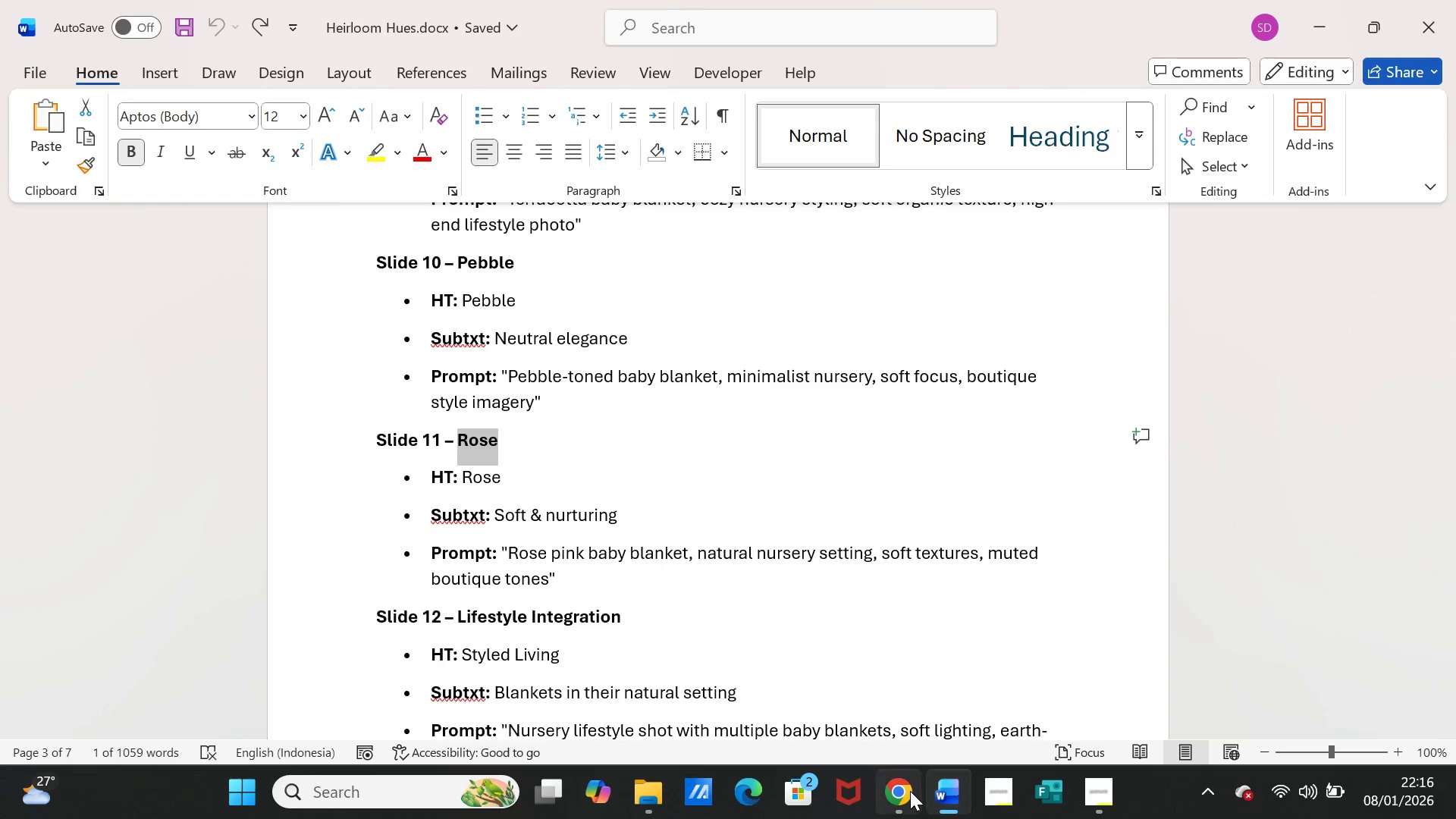 
left_click([910, 791])
 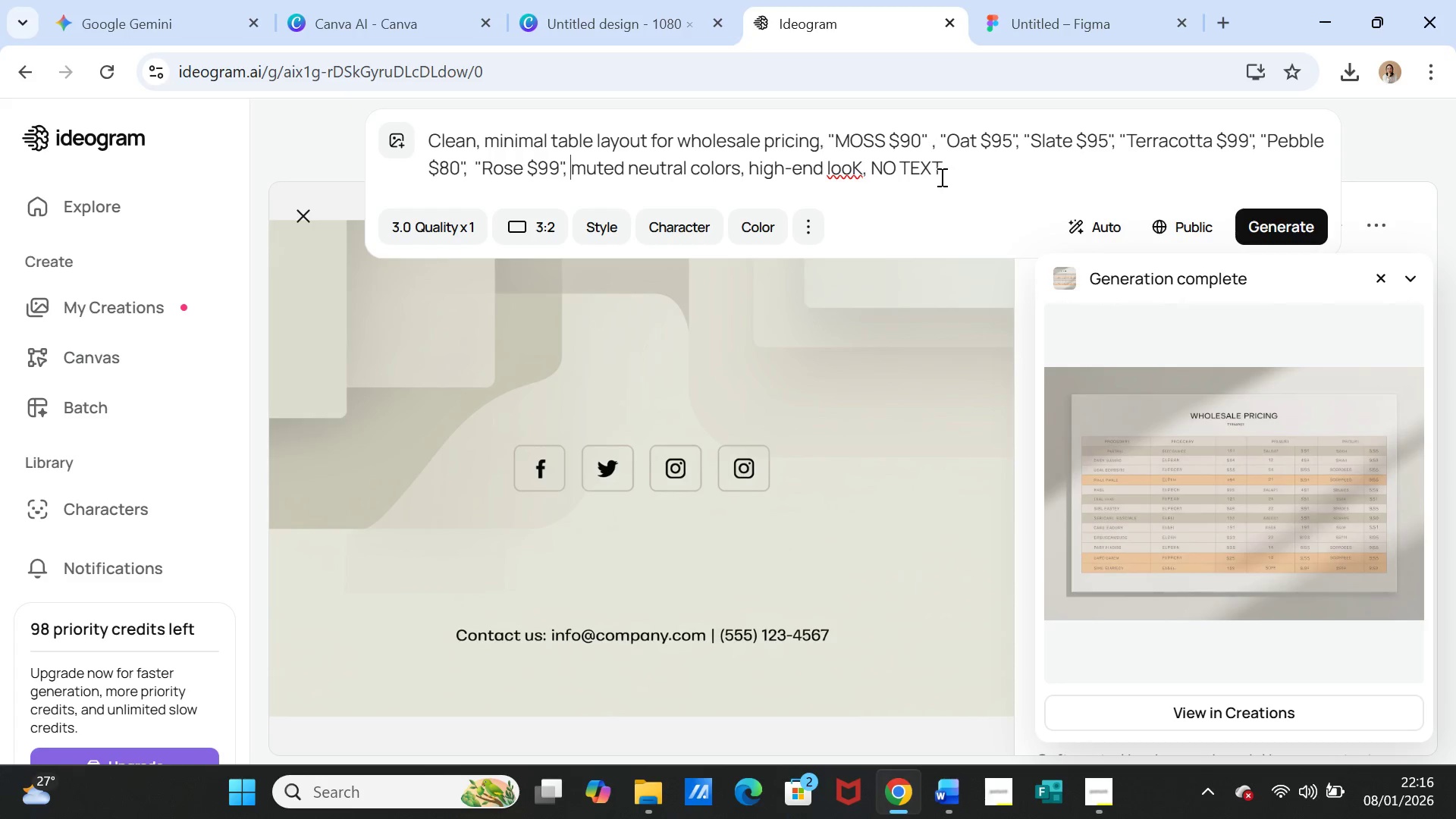 
left_click_drag(start_coordinate=[951, 167], to_coordinate=[874, 170])
 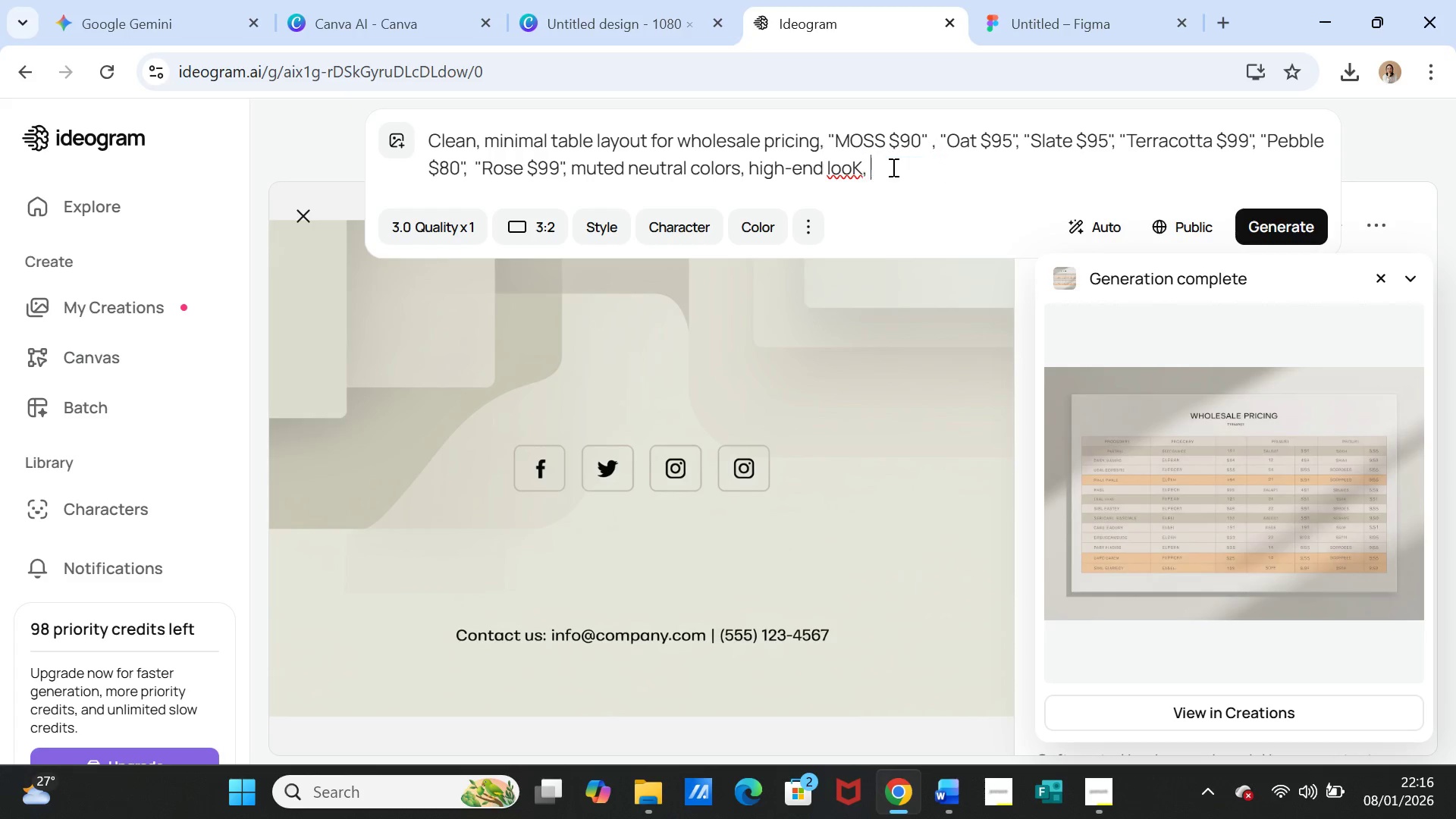 
key(Backspace)
 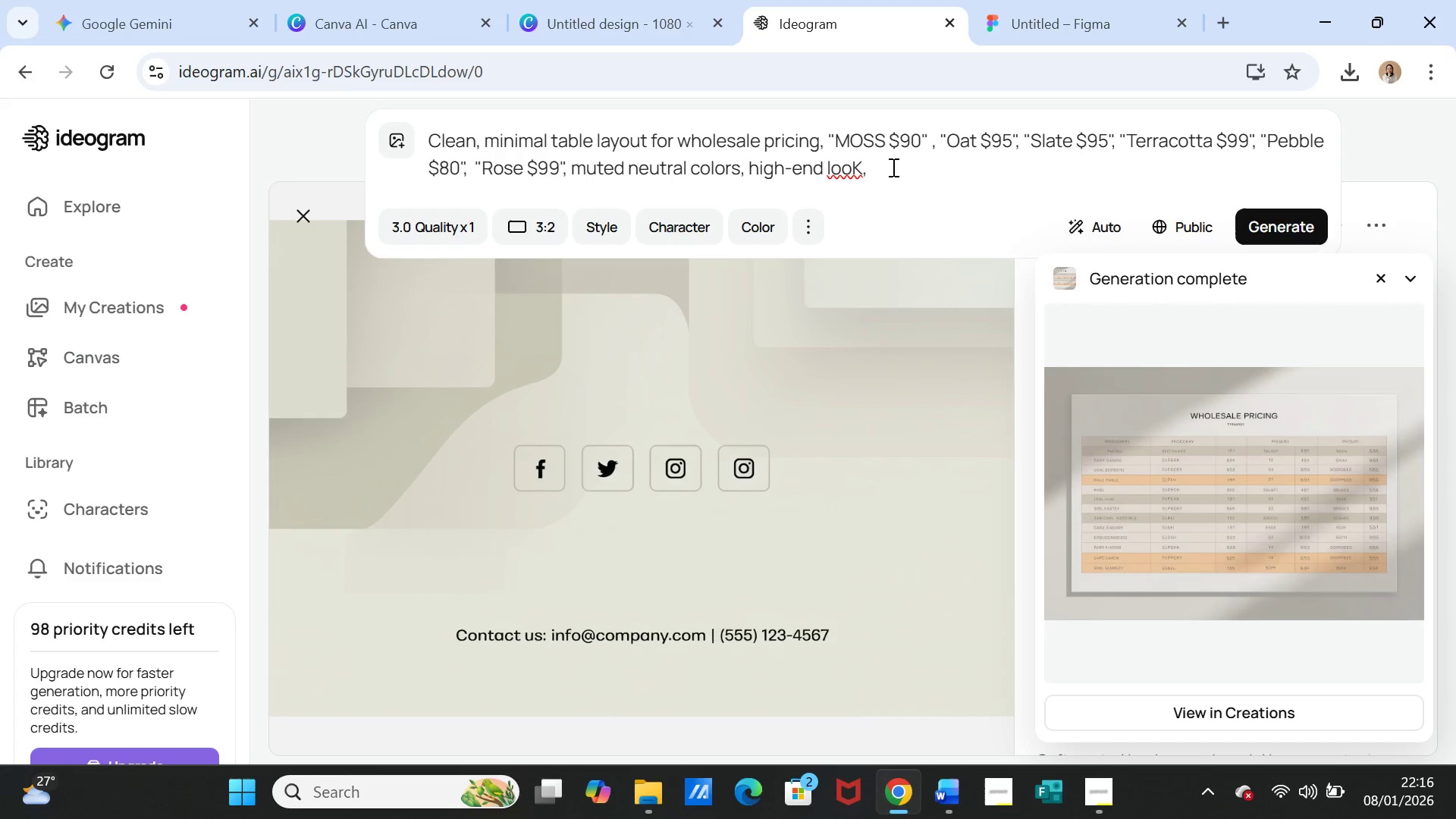 
key(Backspace)
 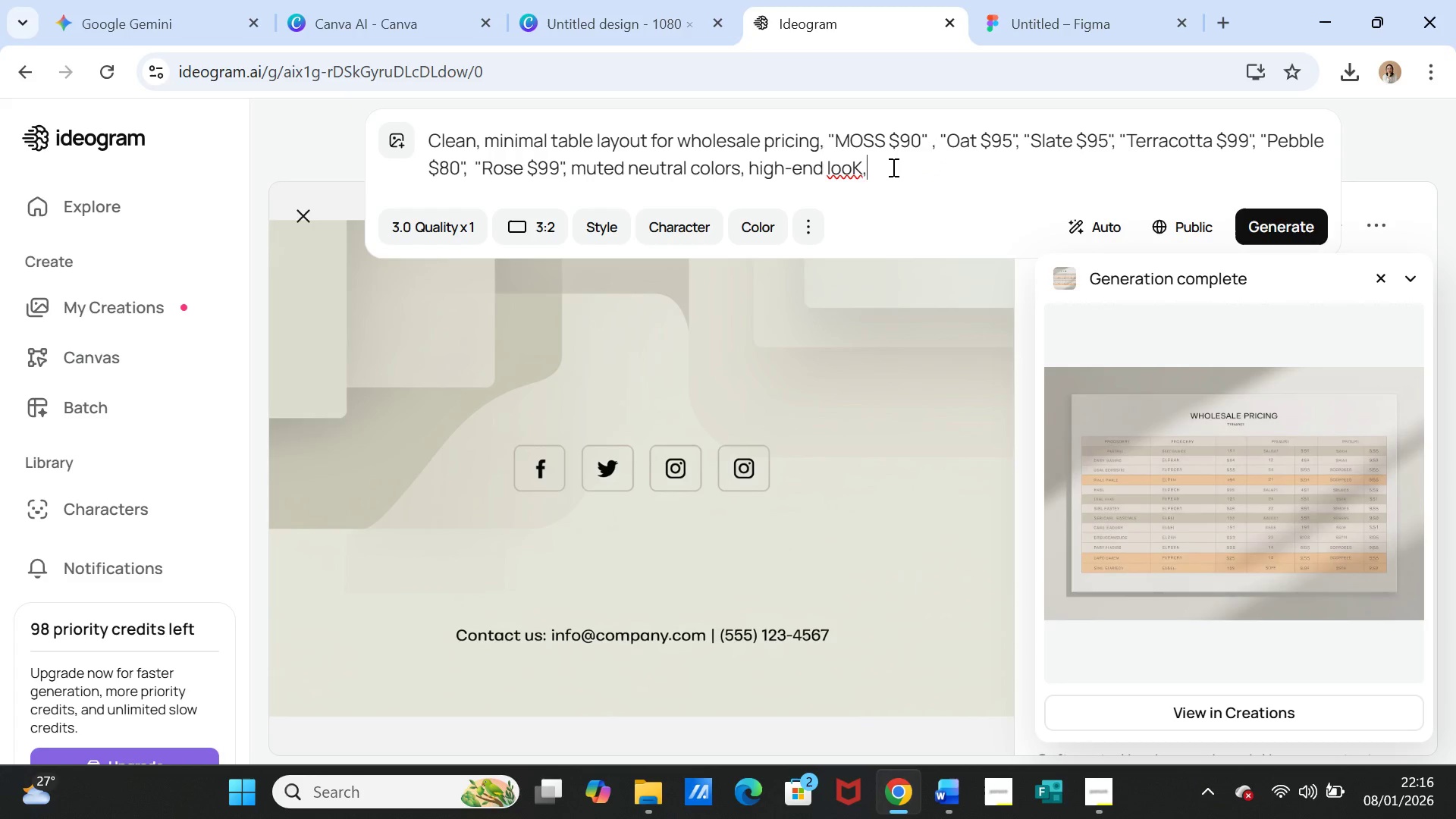 
key(Backspace)
 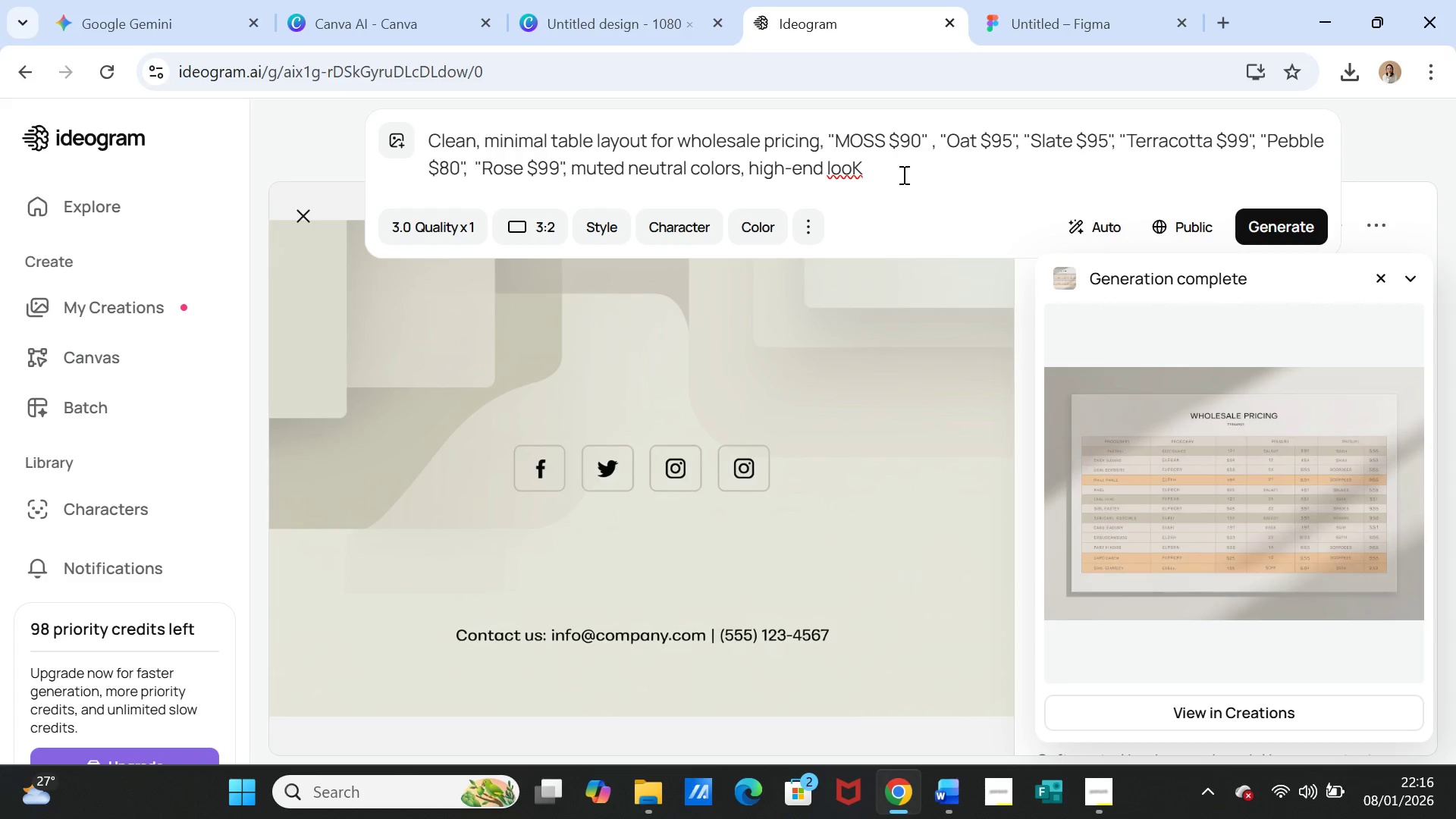 
key(Period)
 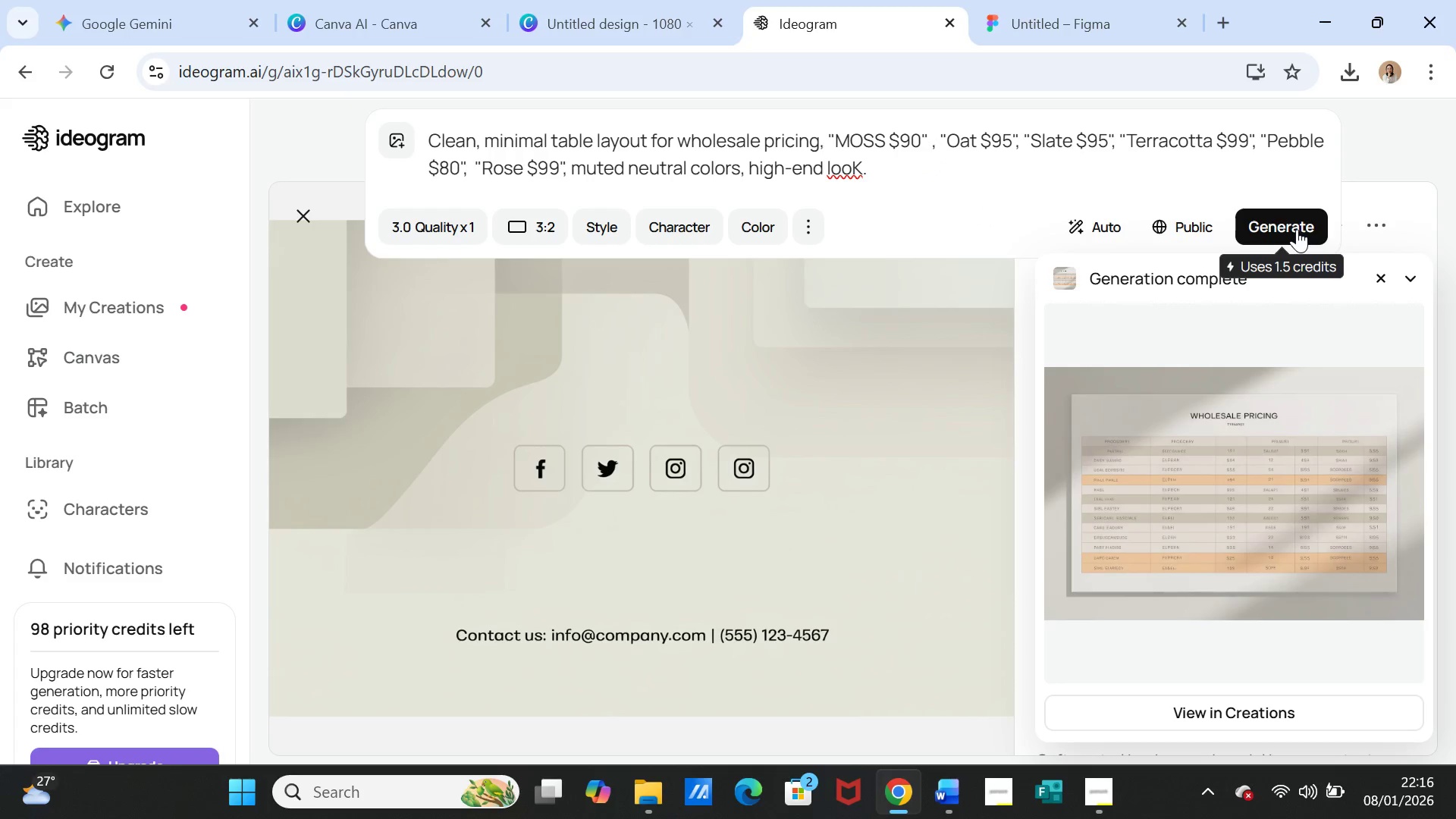 
left_click([1297, 229])
 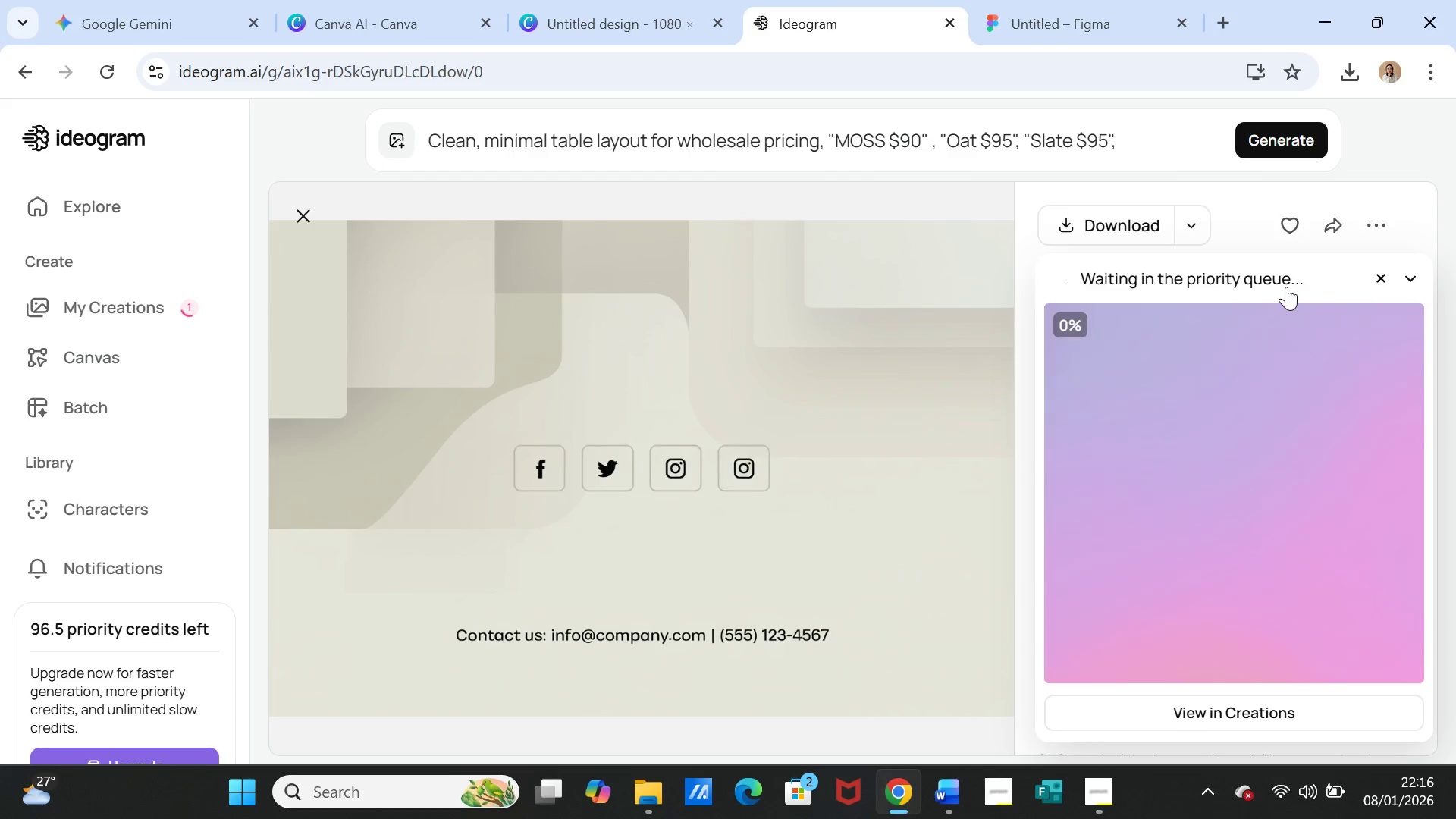 
wait(5.8)
 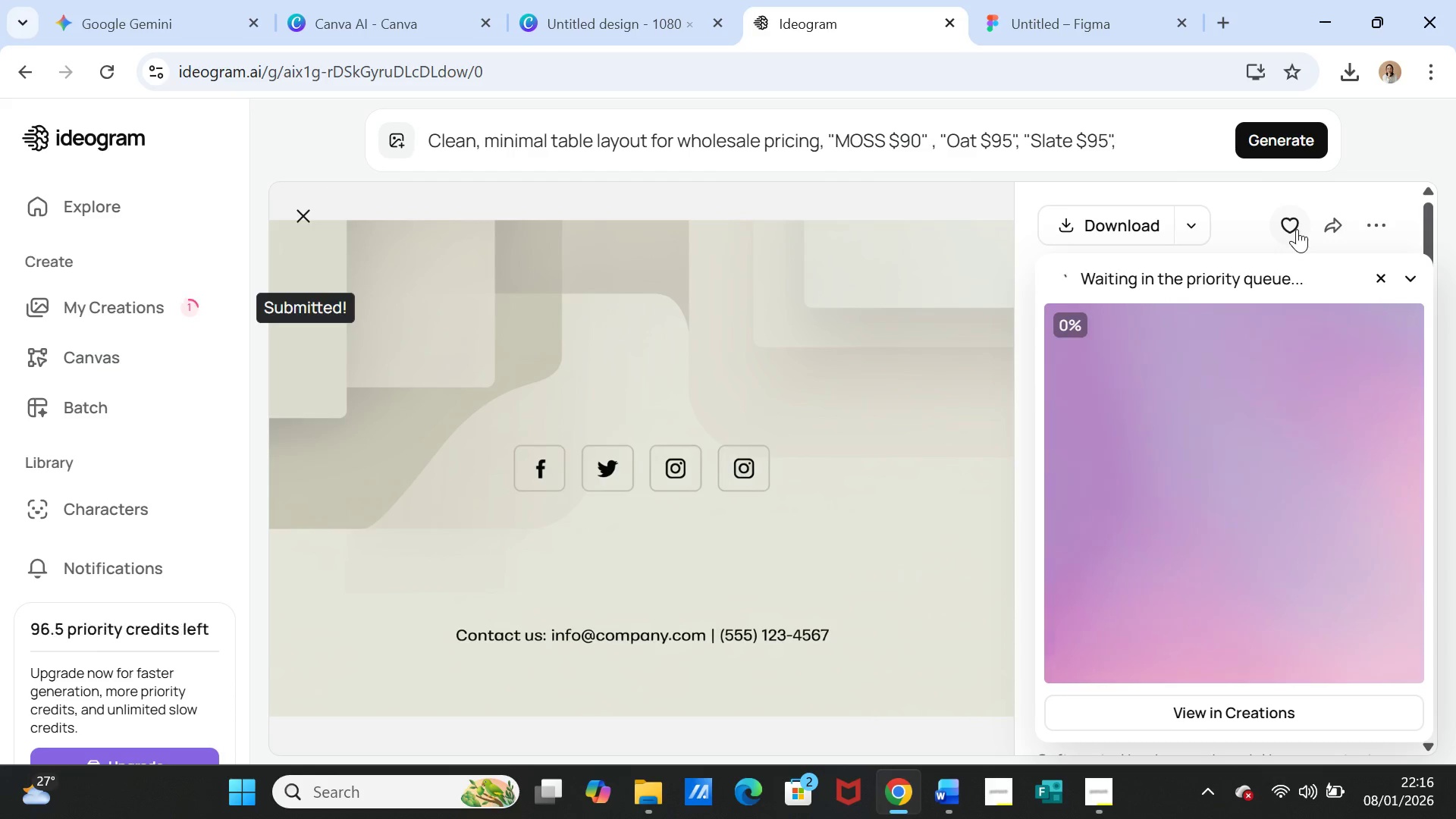 
left_click([1099, 792])